 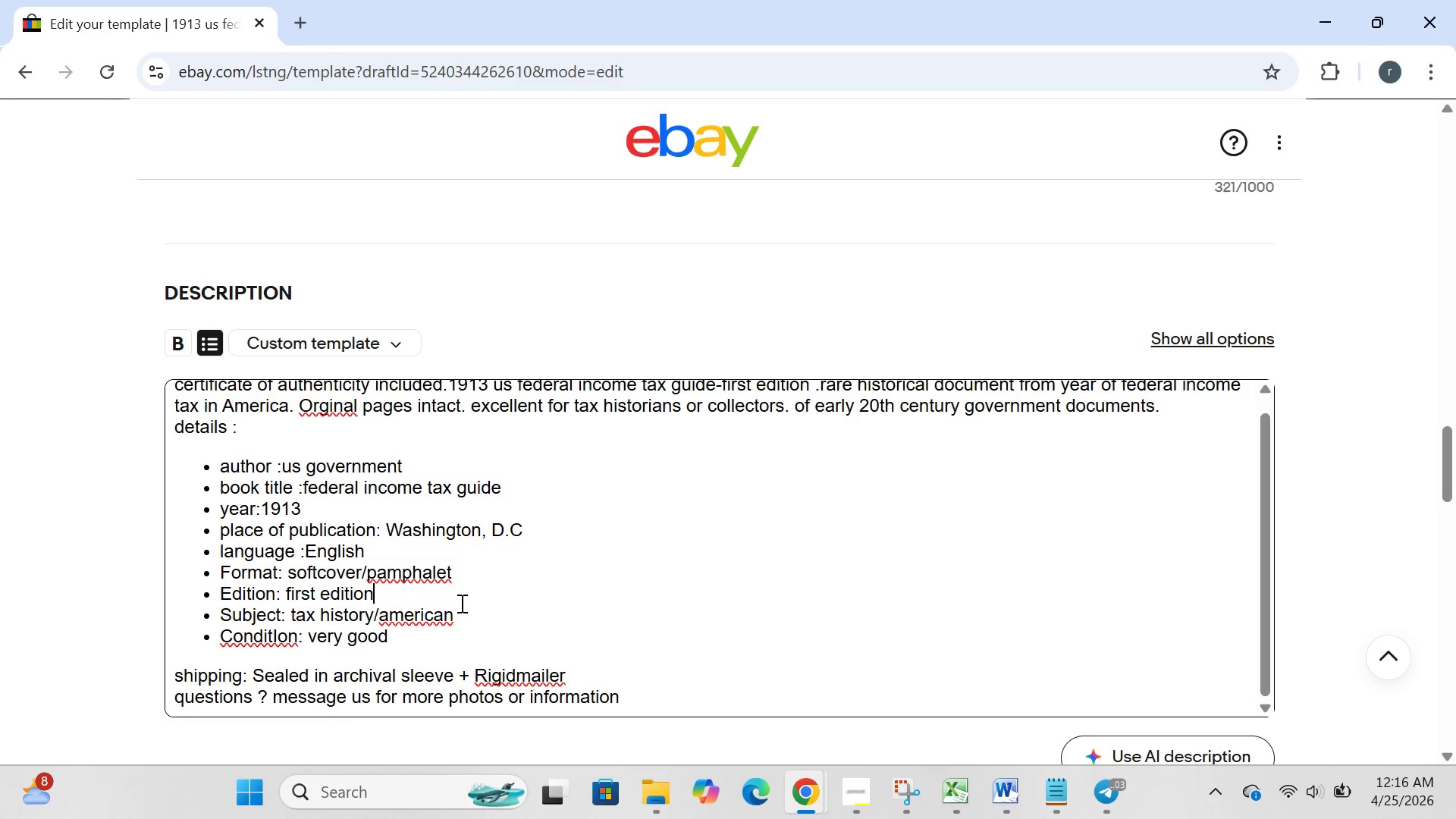 
left_click([451, 625])
 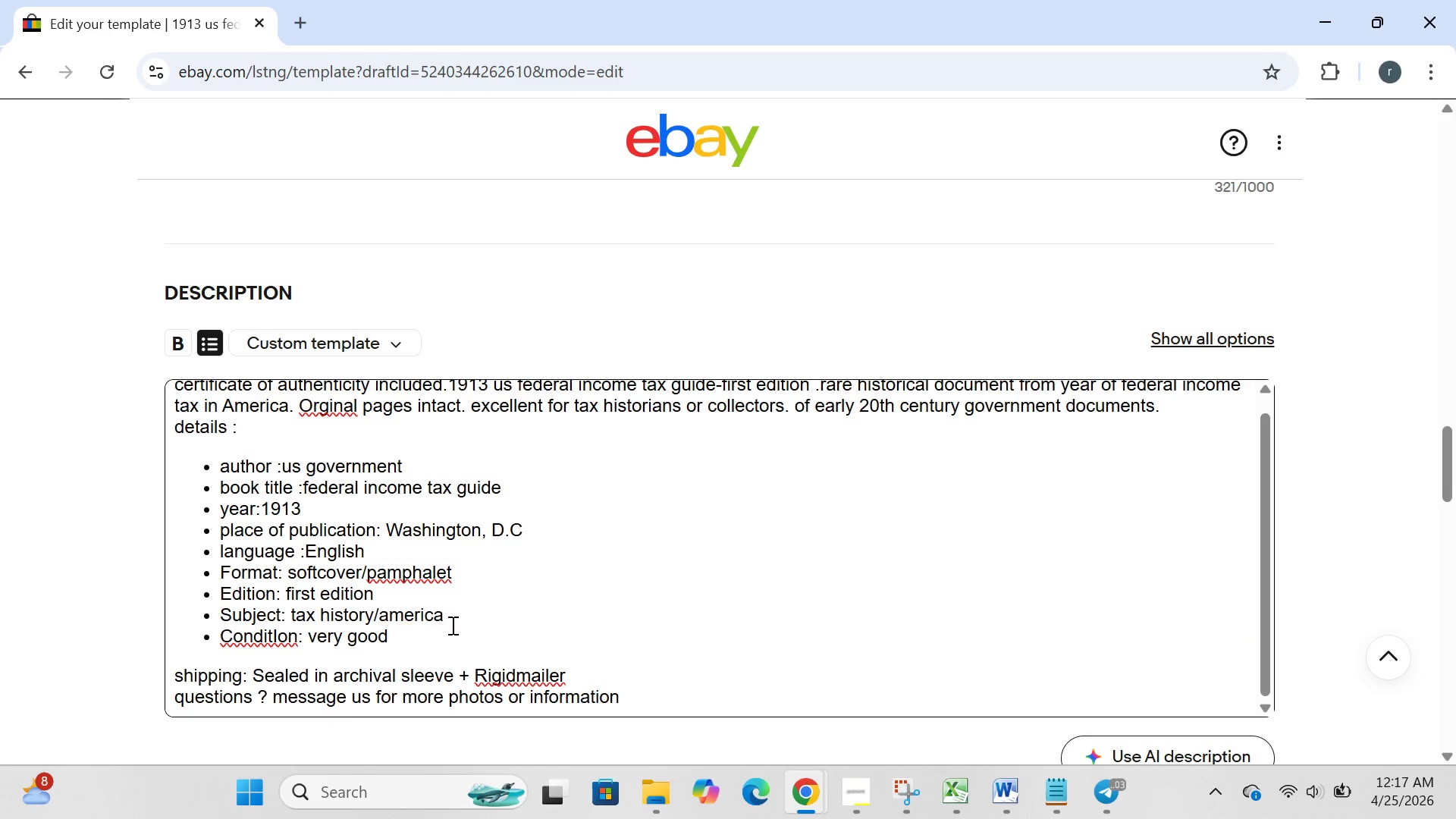 
key(Backspace)
 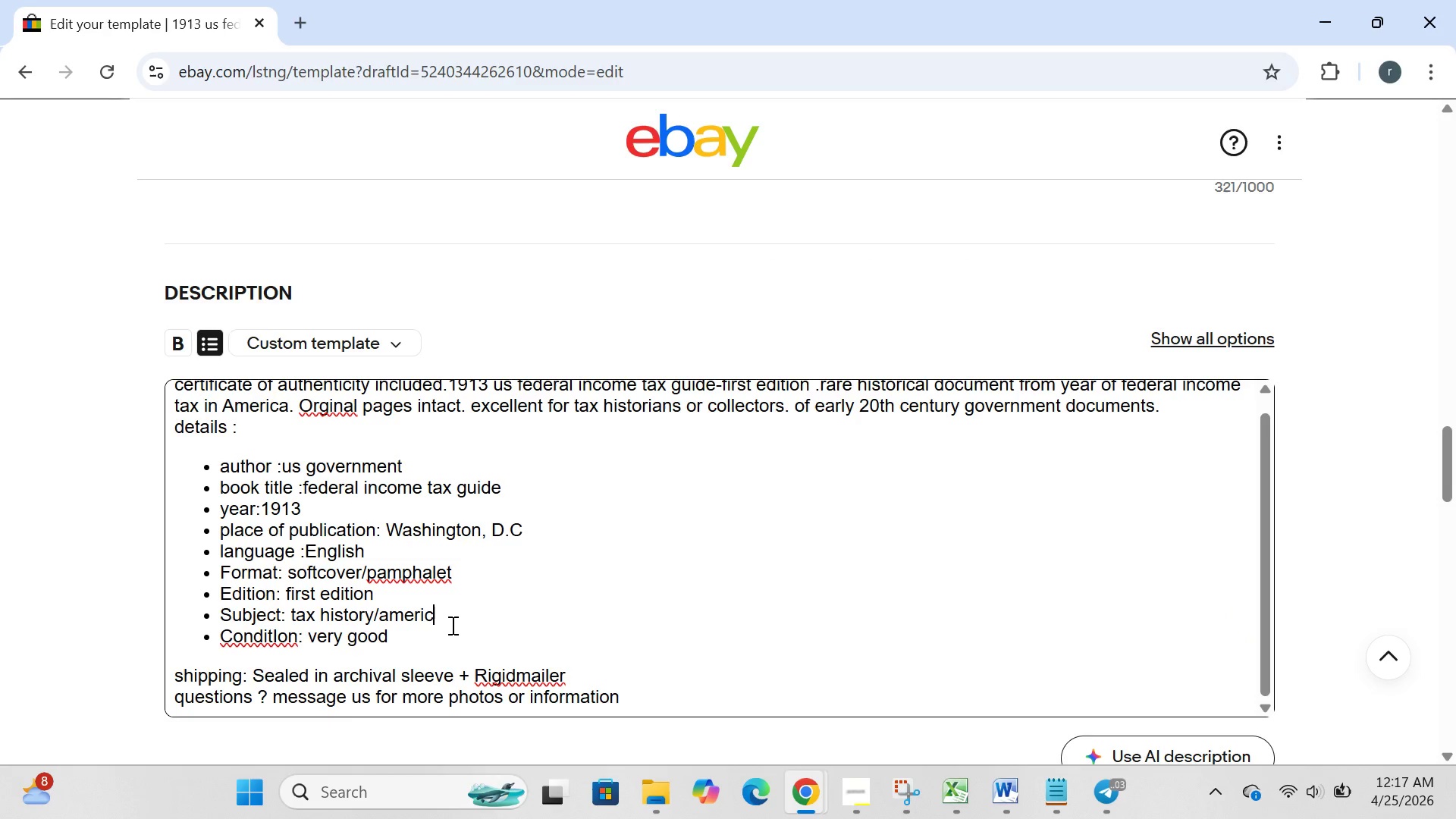 
key(Backspace)
 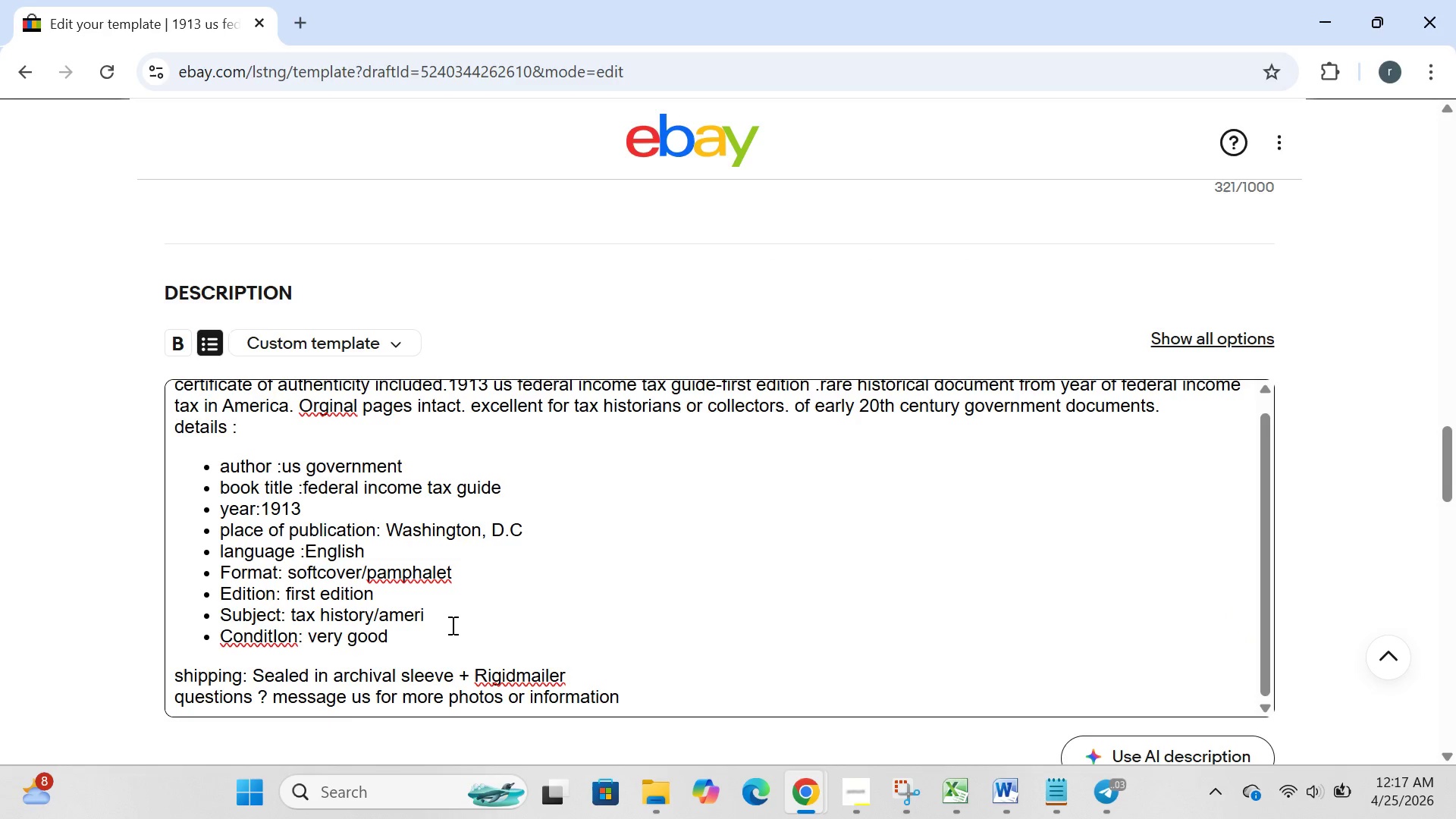 
key(Backspace)
 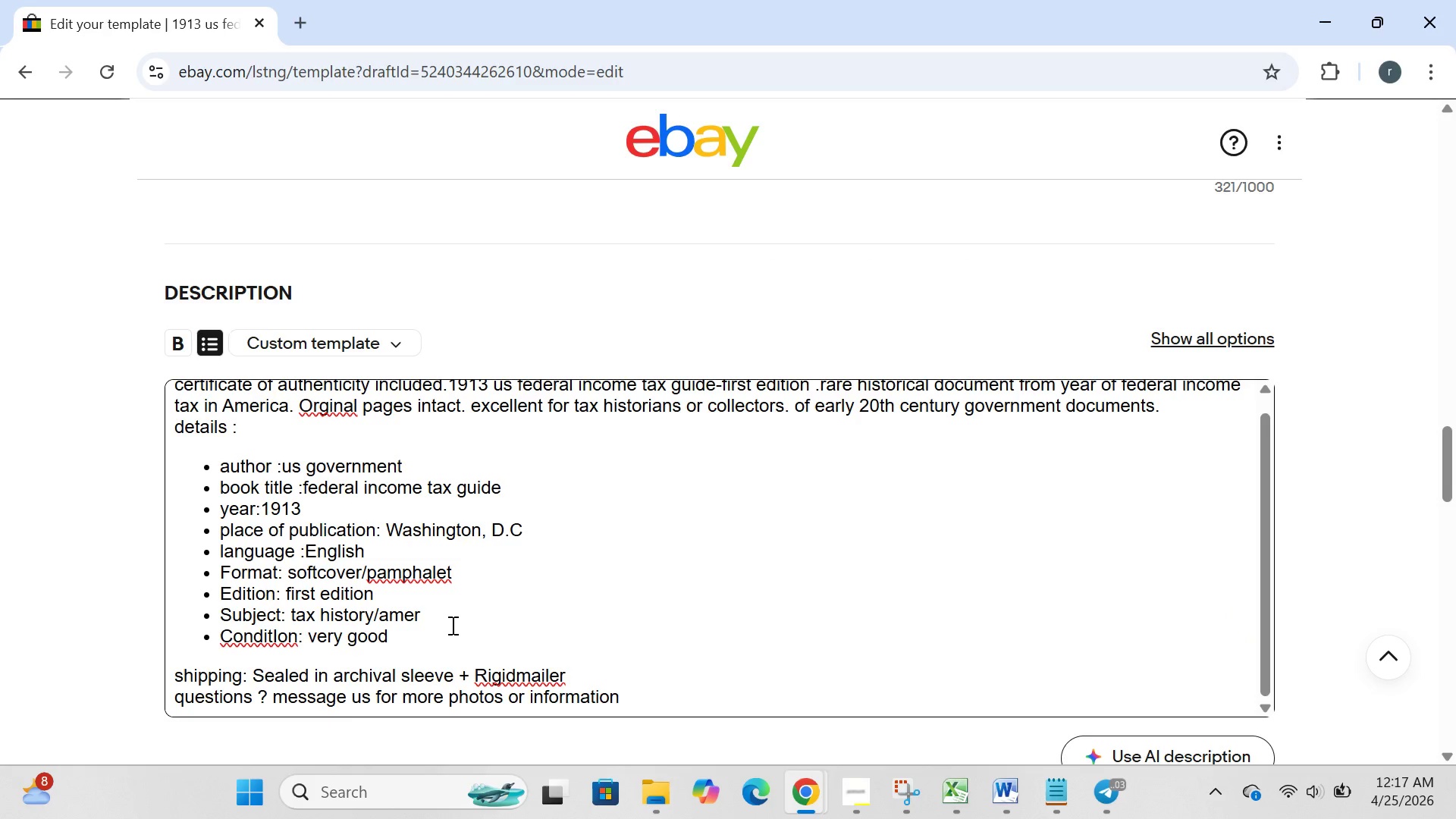 
key(Backspace)
 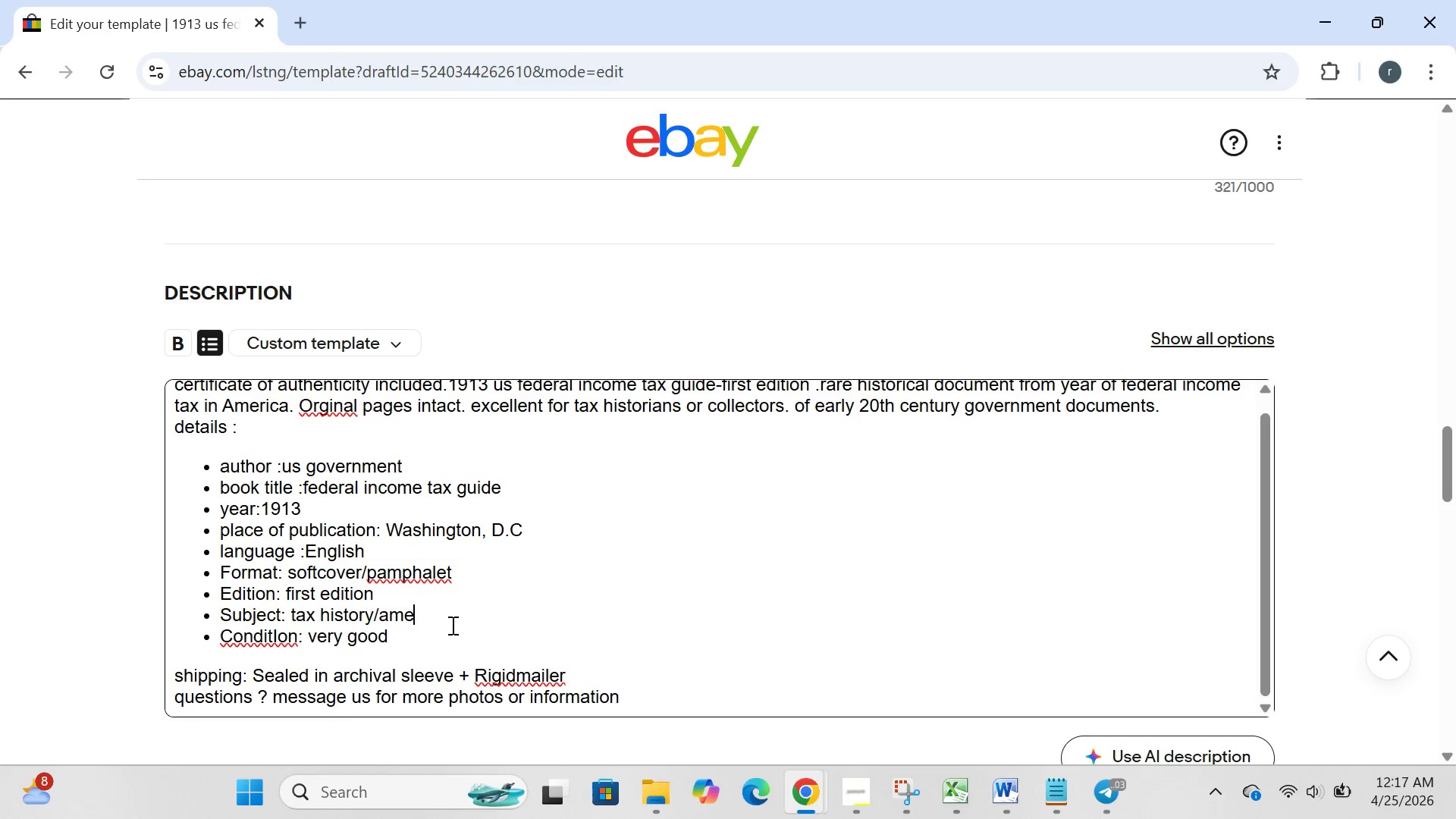 
key(Backspace)
 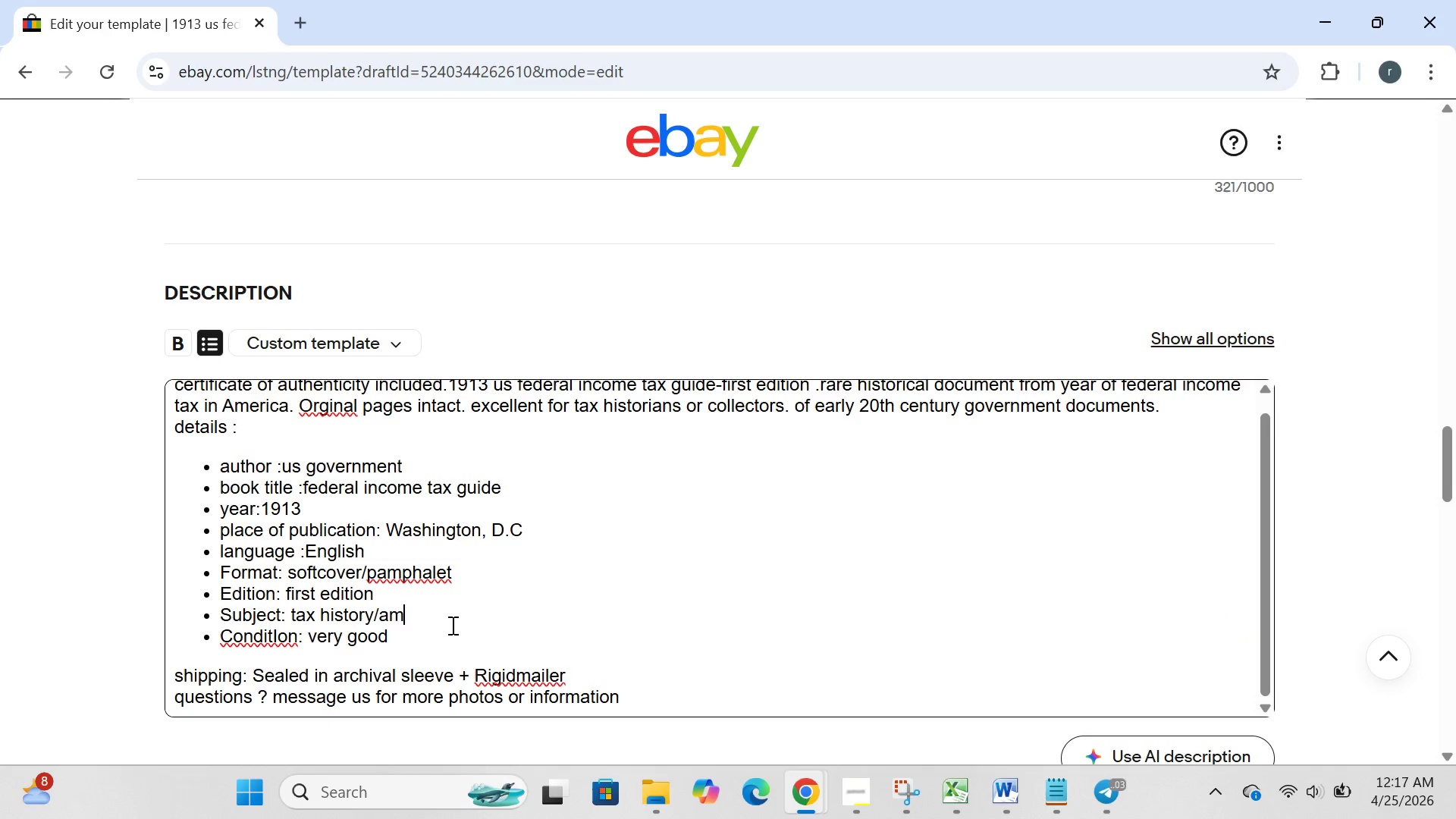 
key(Backspace)
 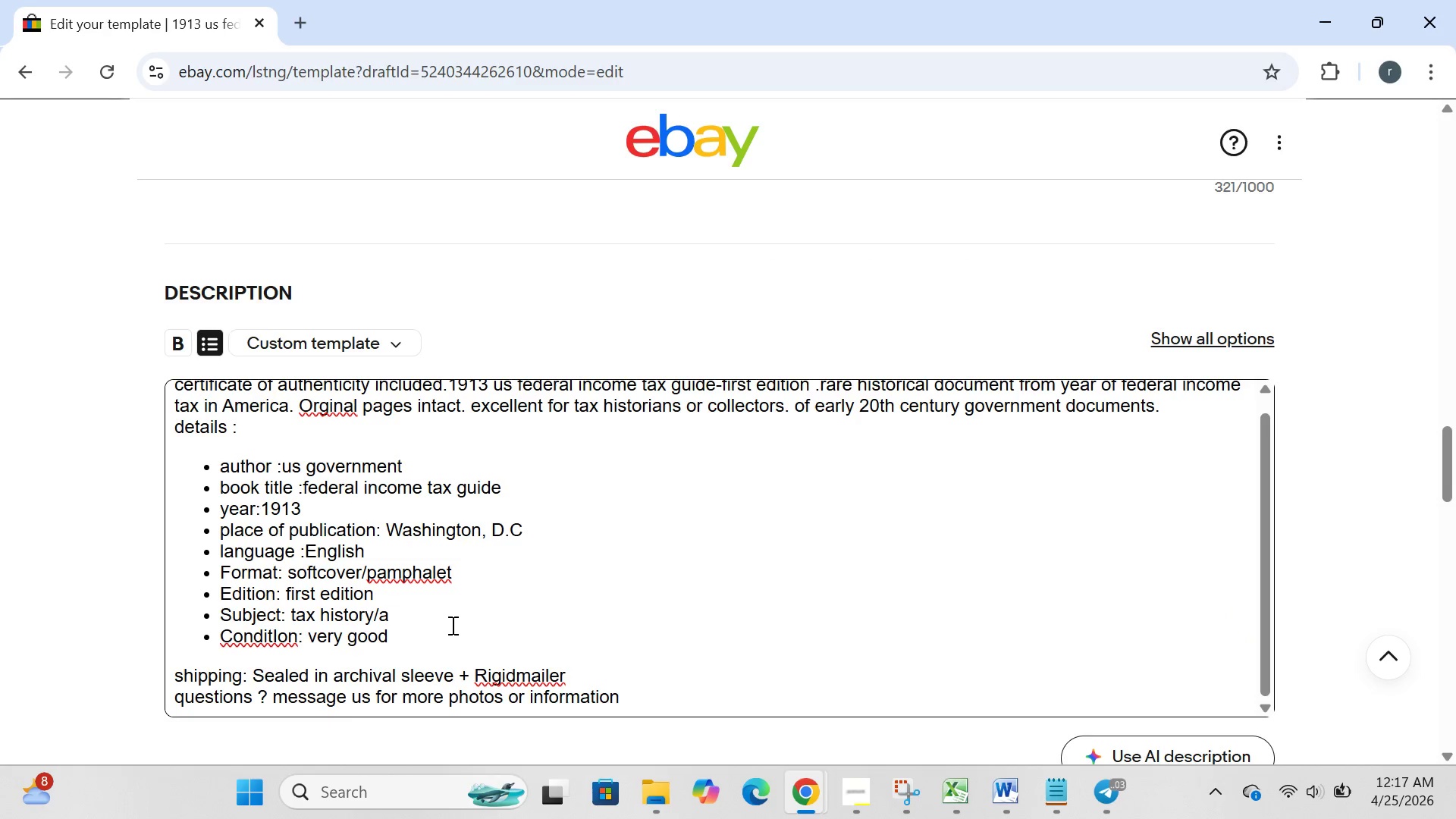 
key(Backspace)
 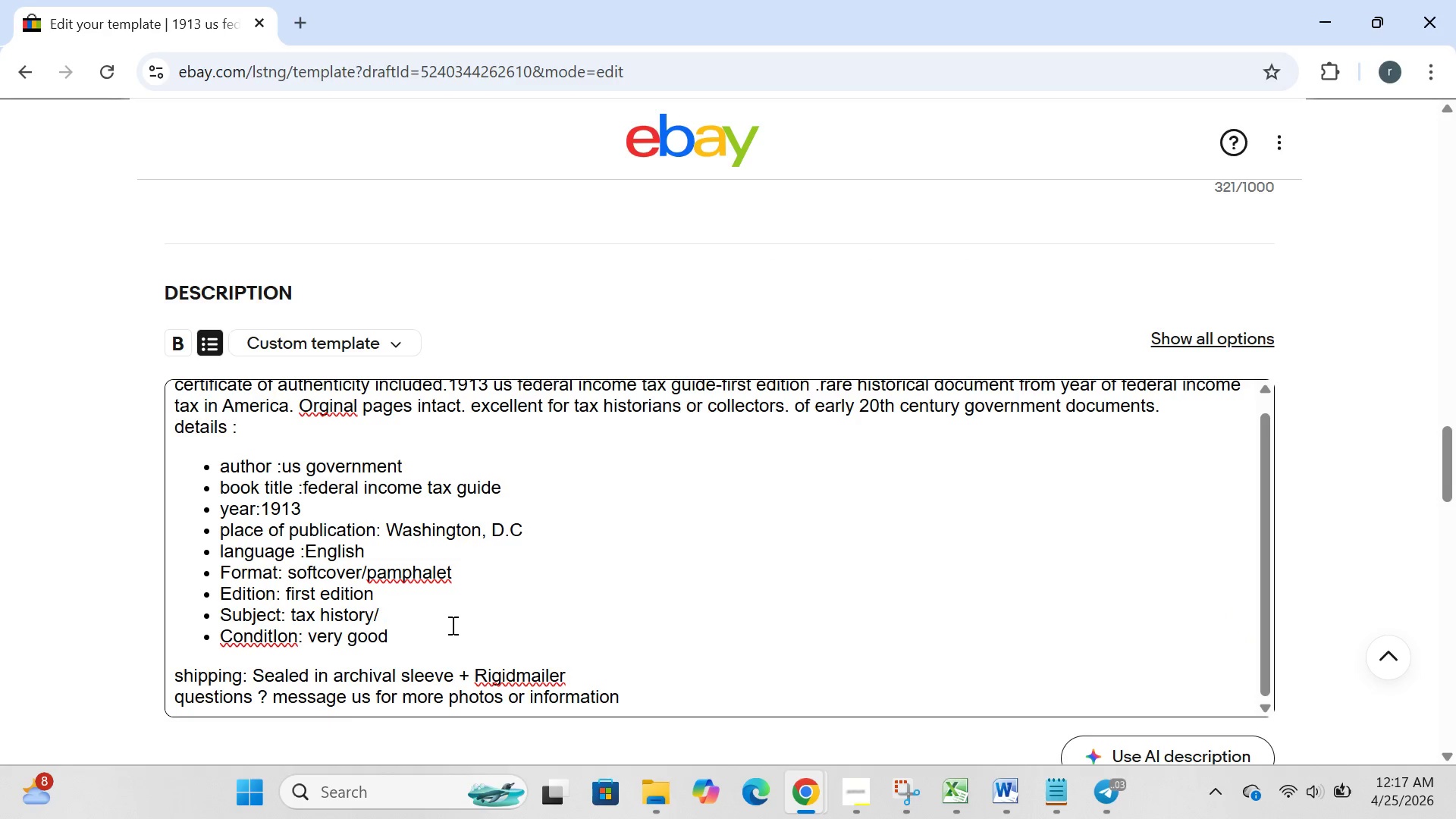 
key(Backspace)
 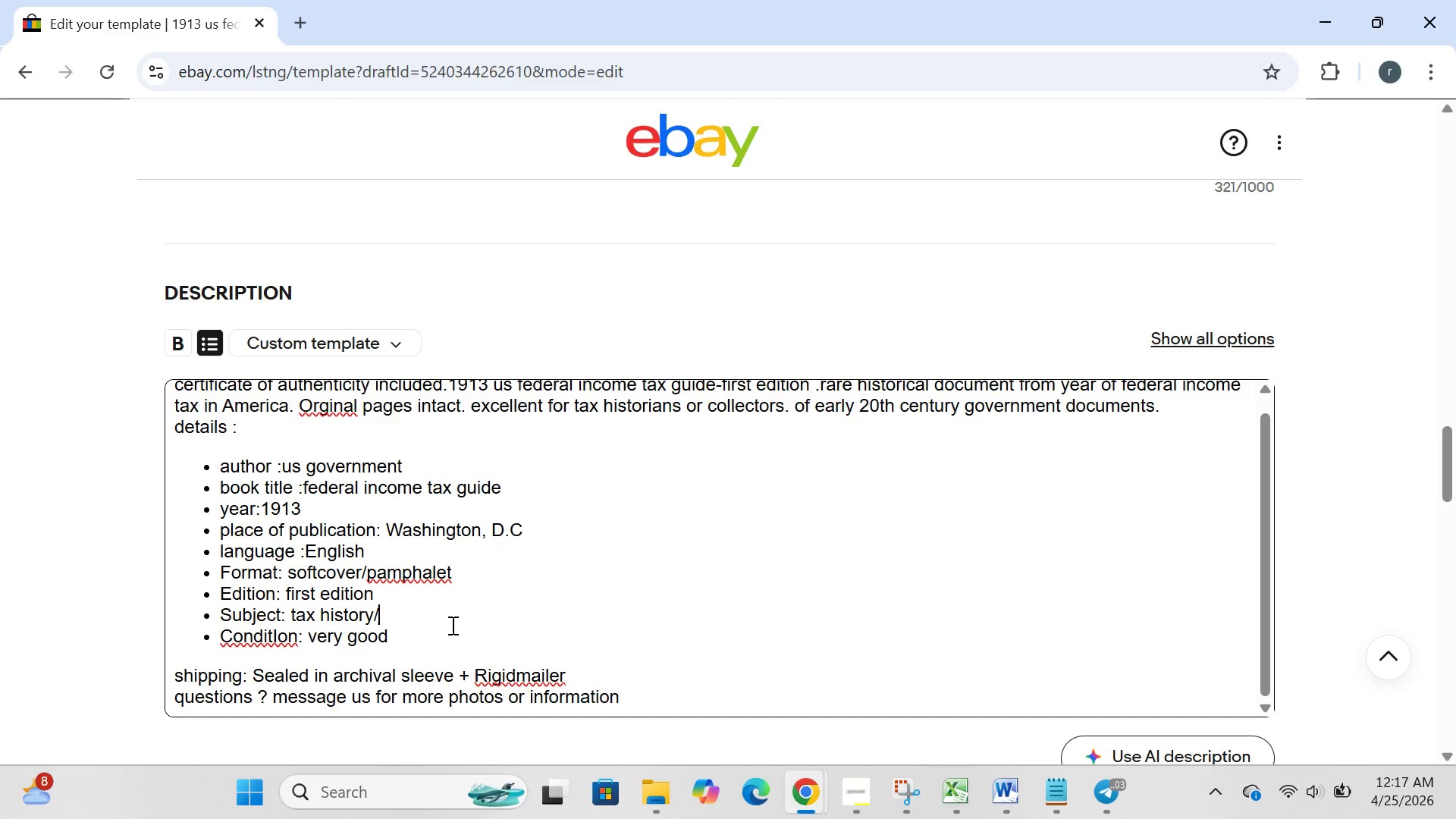 
wait(10.52)
 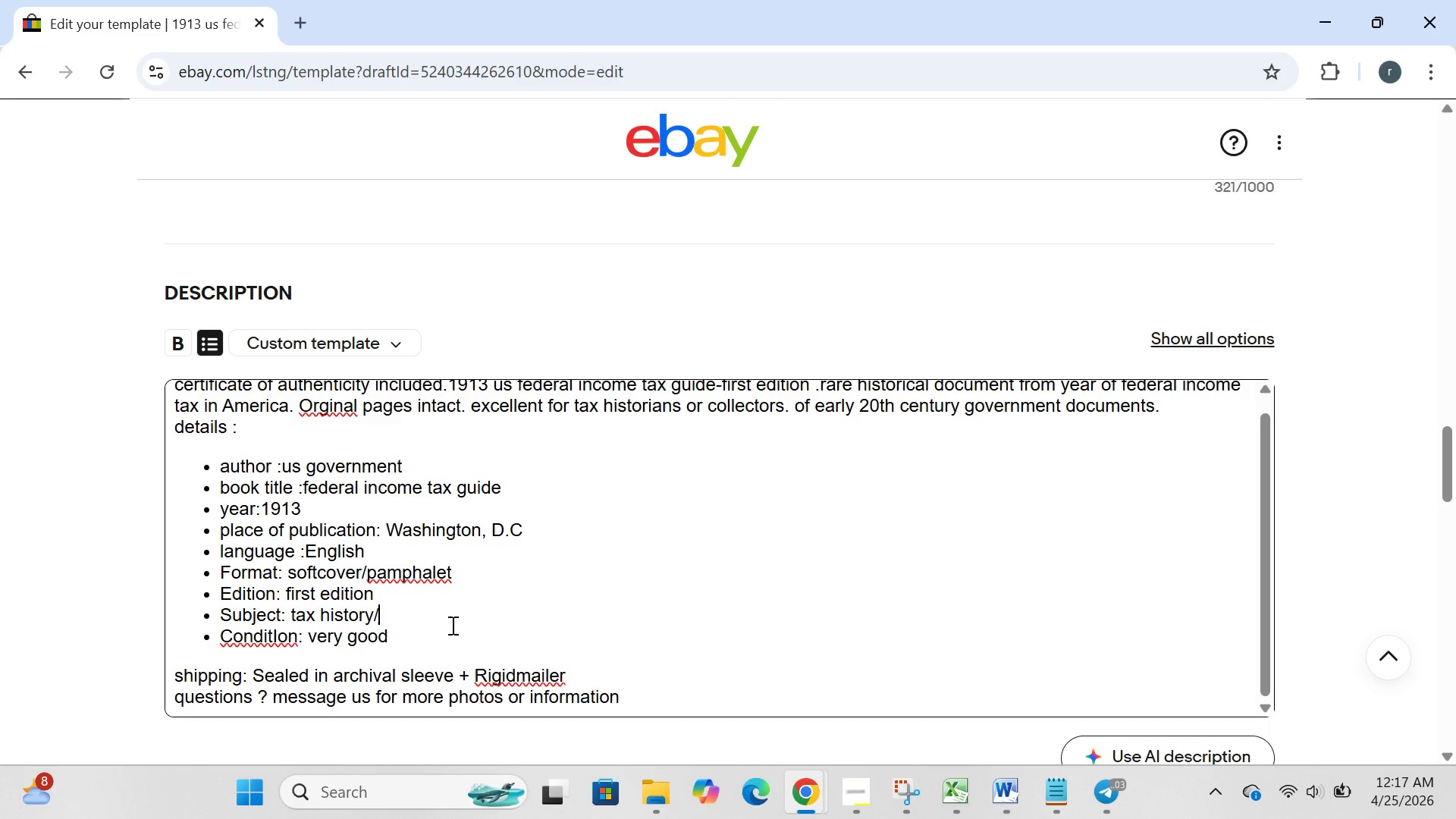 
type(AMERICAN)
 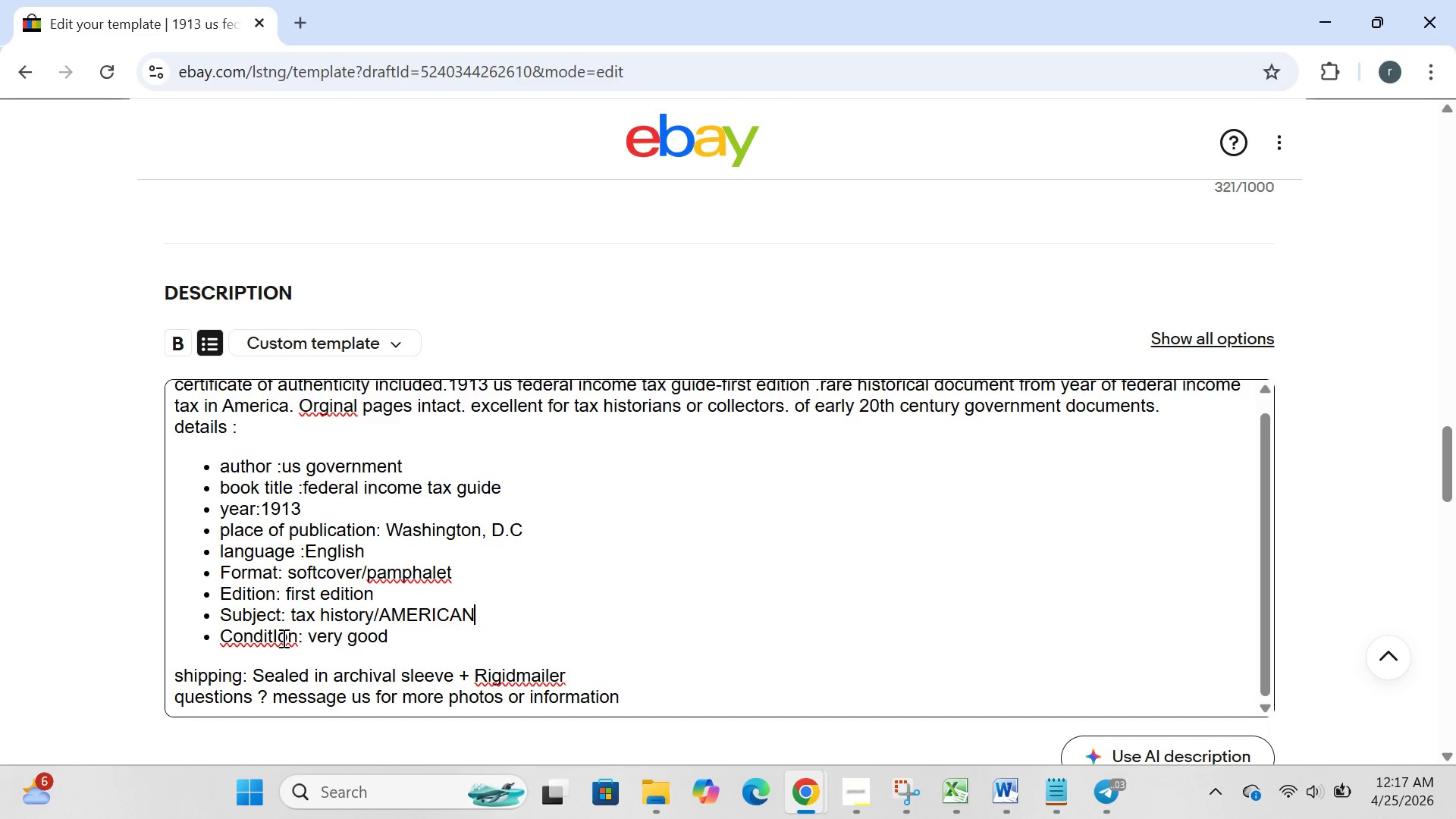 
left_click([292, 638])
 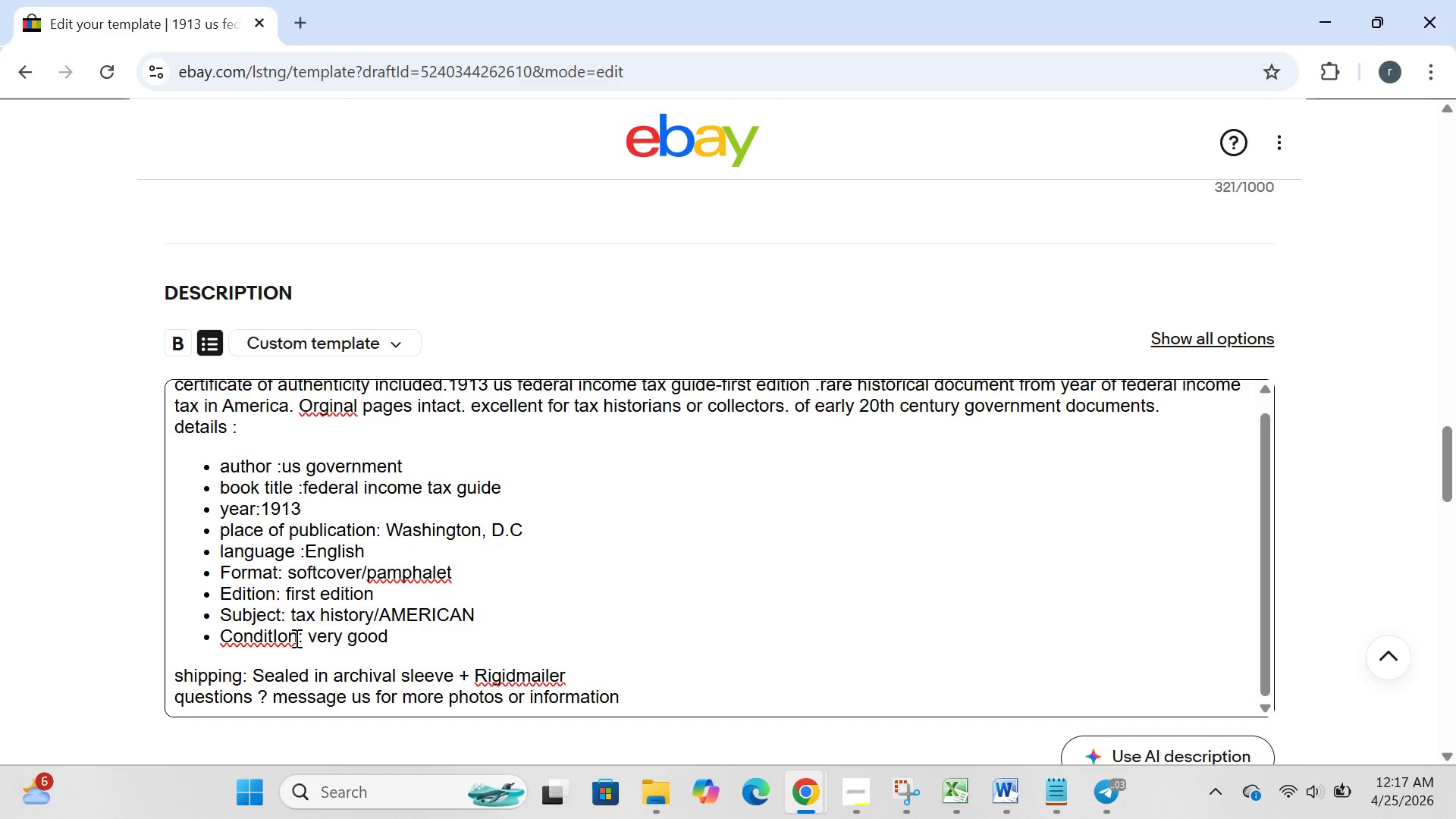 
left_click([295, 638])
 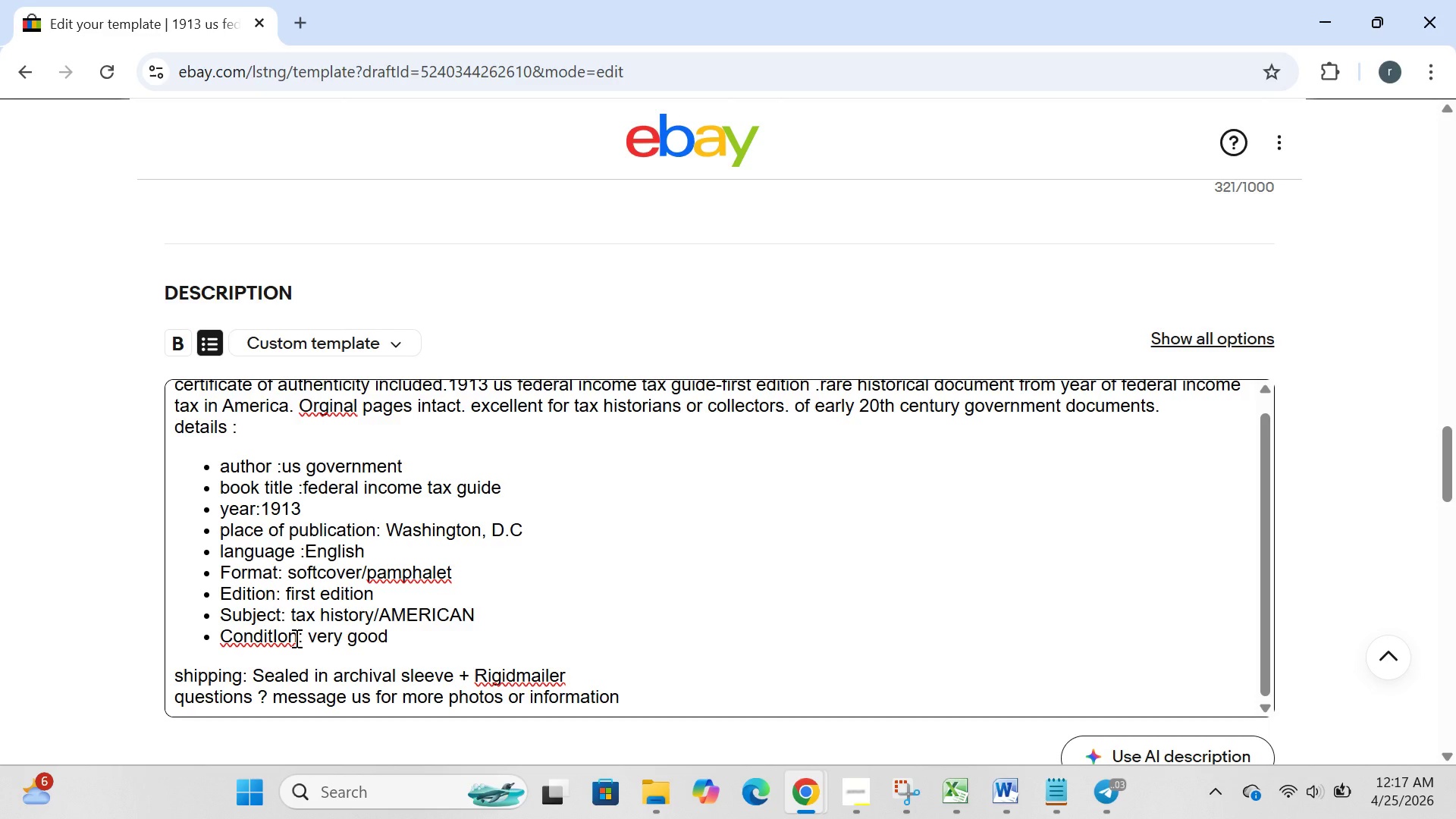 
key(Backspace)
key(Backspace)
key(Backspace)
key(Backspace)
key(Backspace)
key(Backspace)
key(Backspace)
key(Backspace)
type(ondition )
 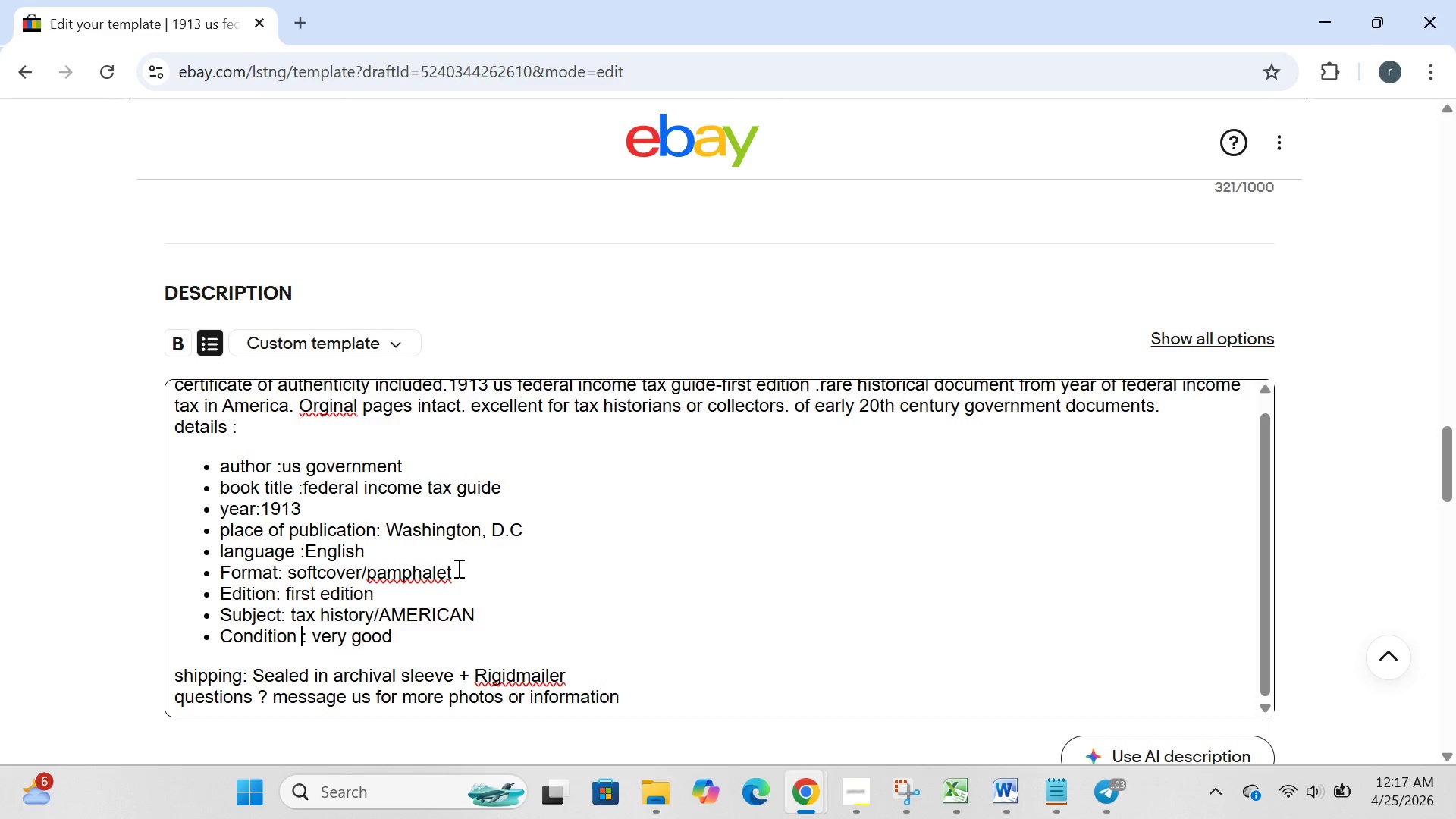 
left_click([460, 568])
 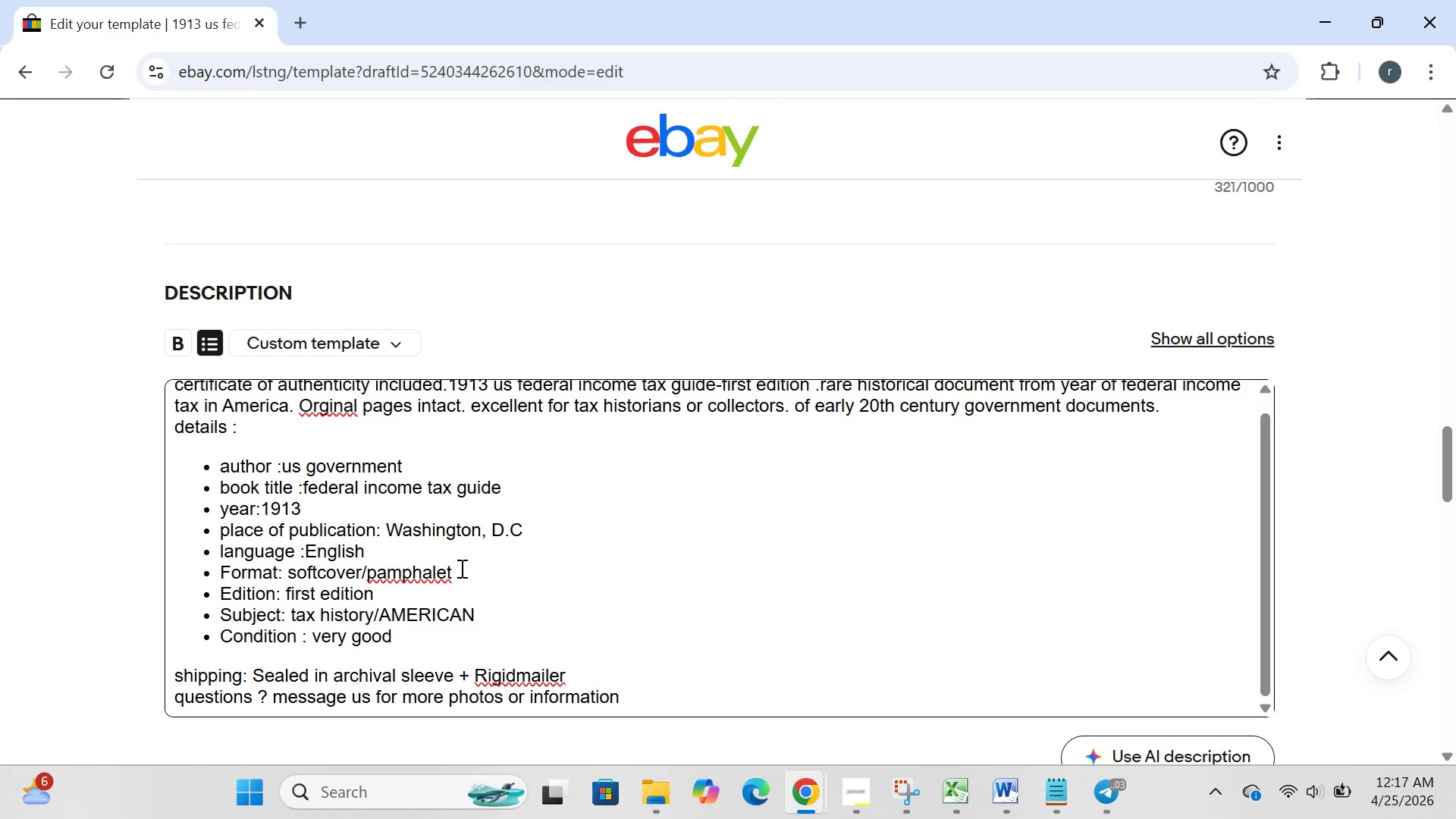 
key(Backspace)
 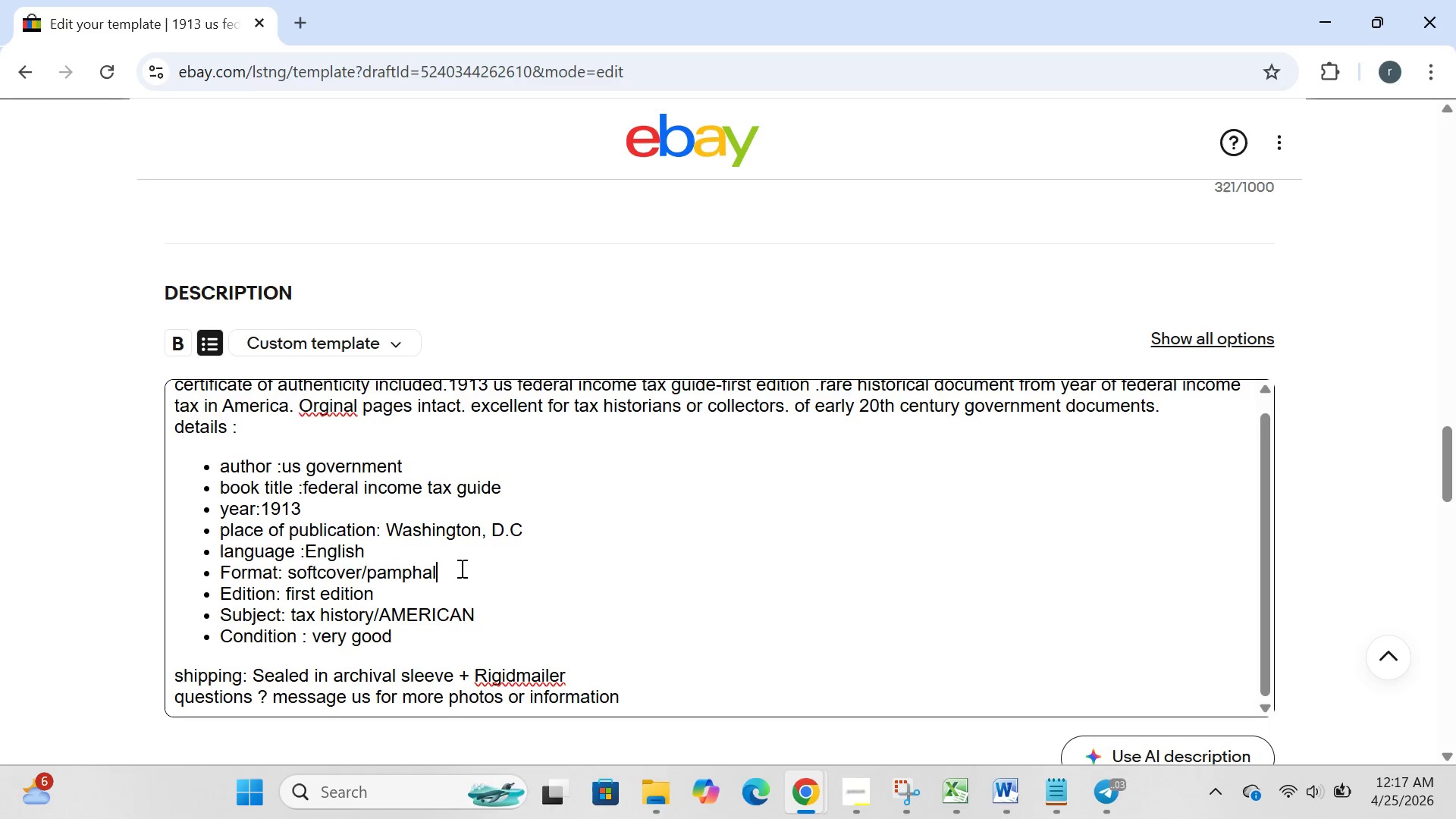 
key(Backspace)
 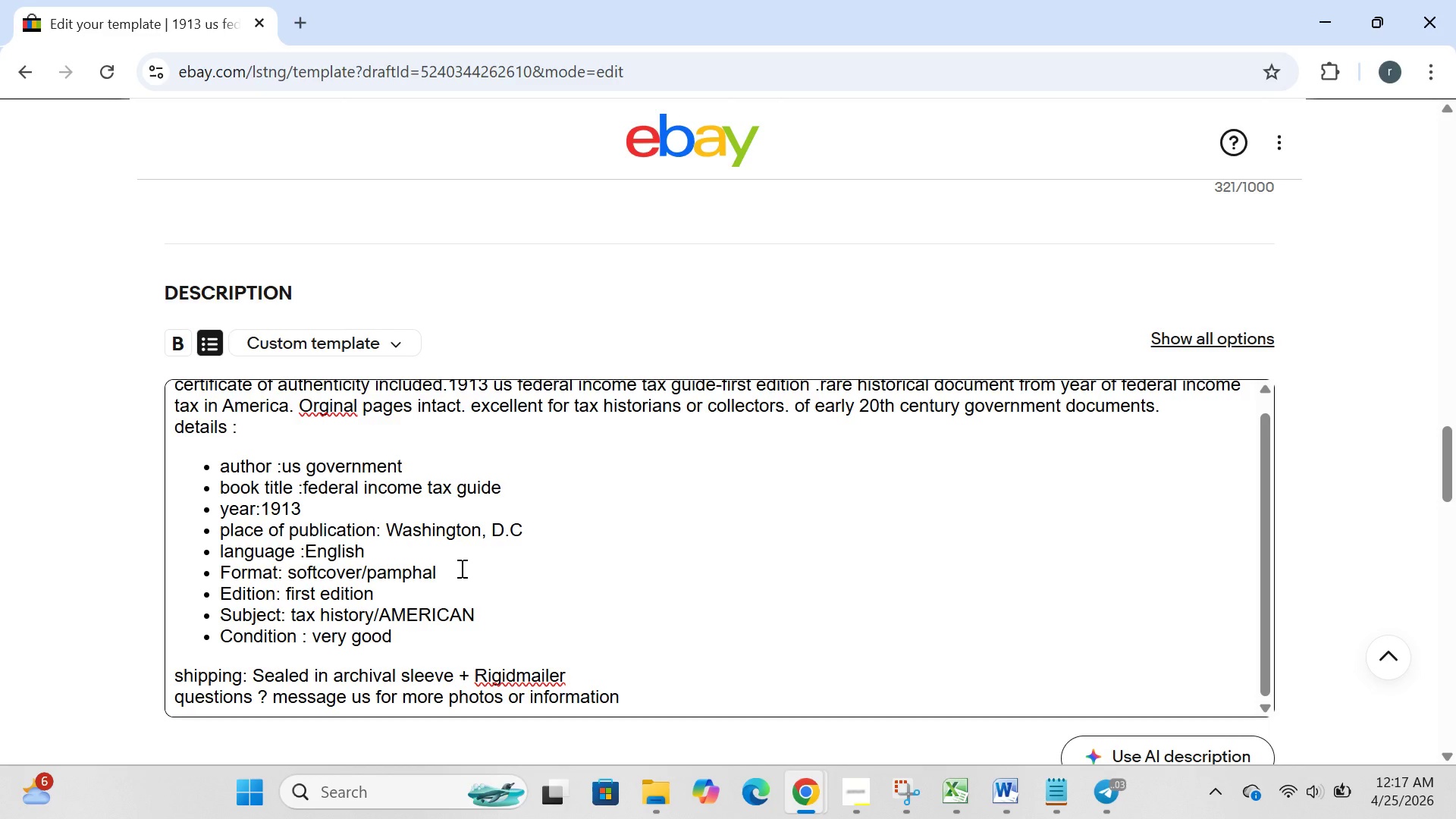 
key(Backspace)
 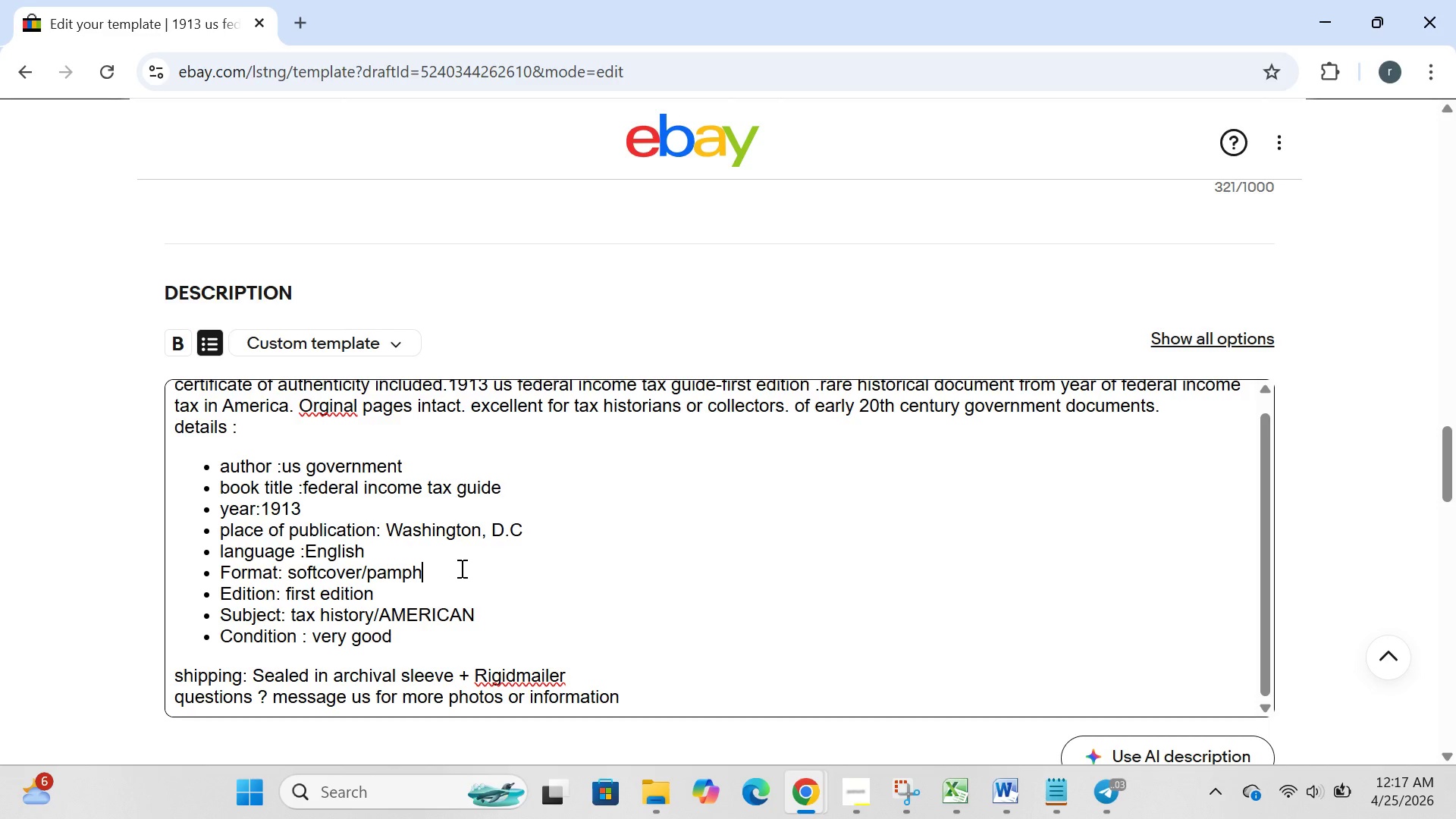 
key(Backspace)
 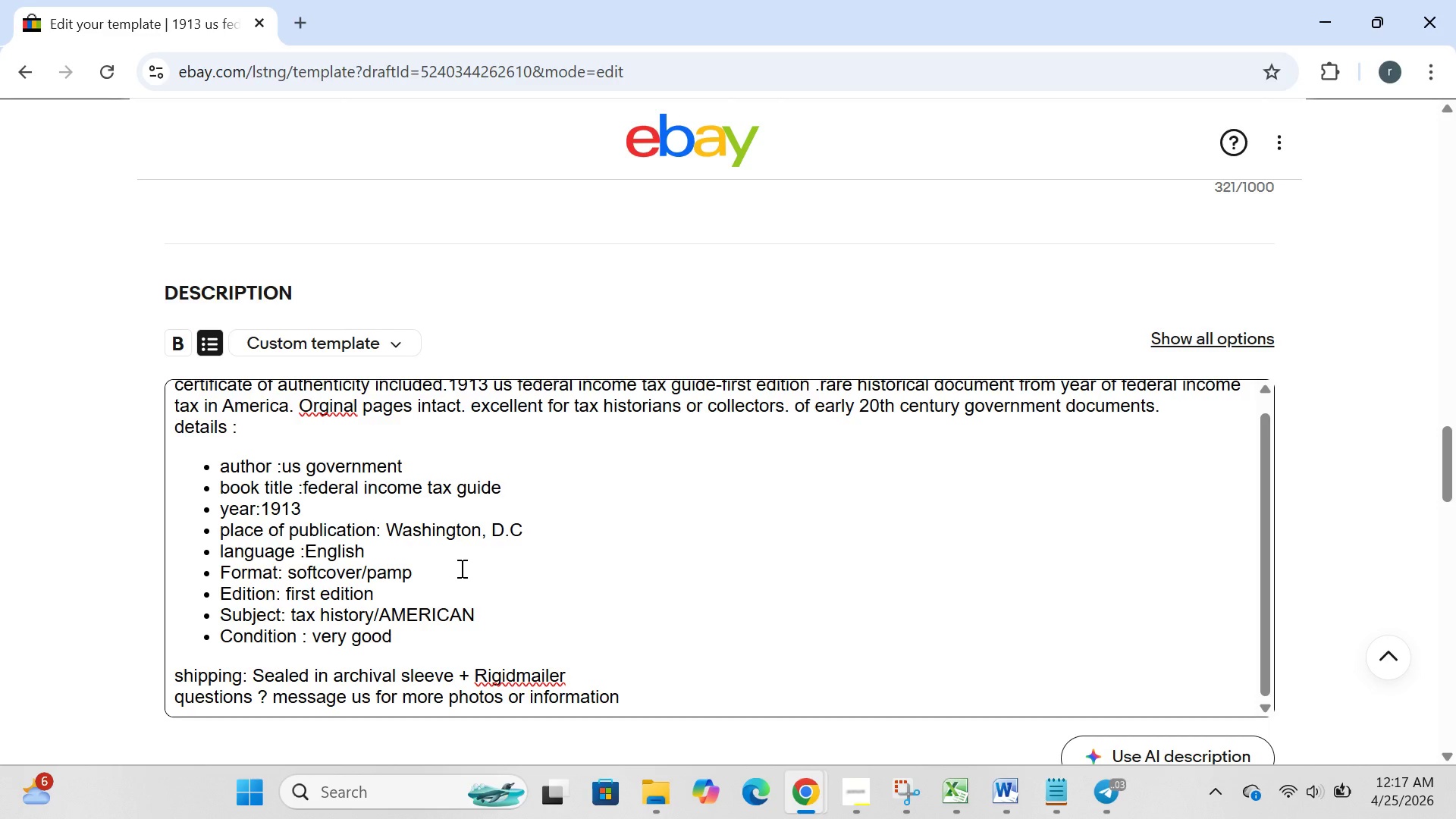 
key(Backspace)
 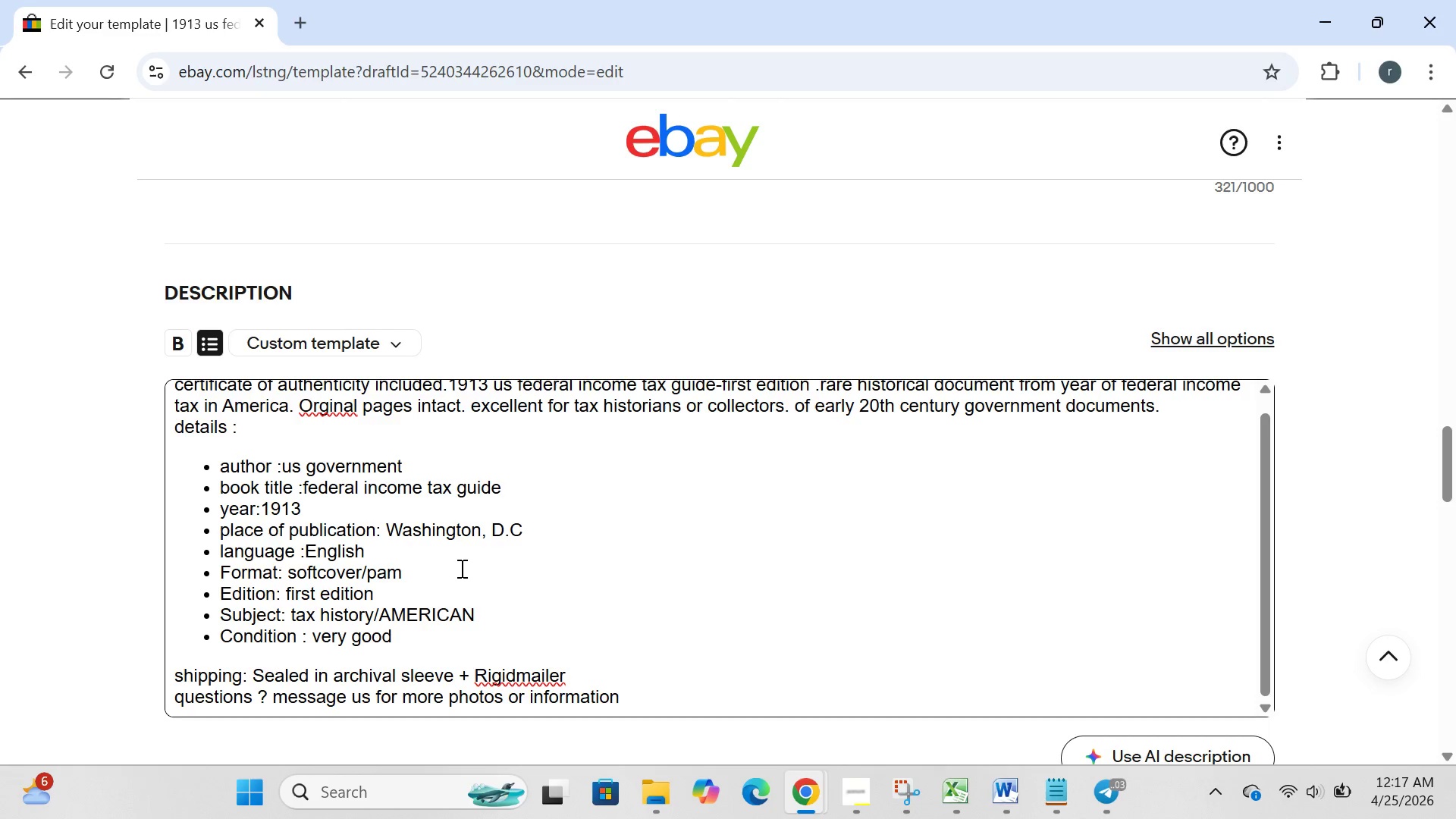 
key(Backspace)
 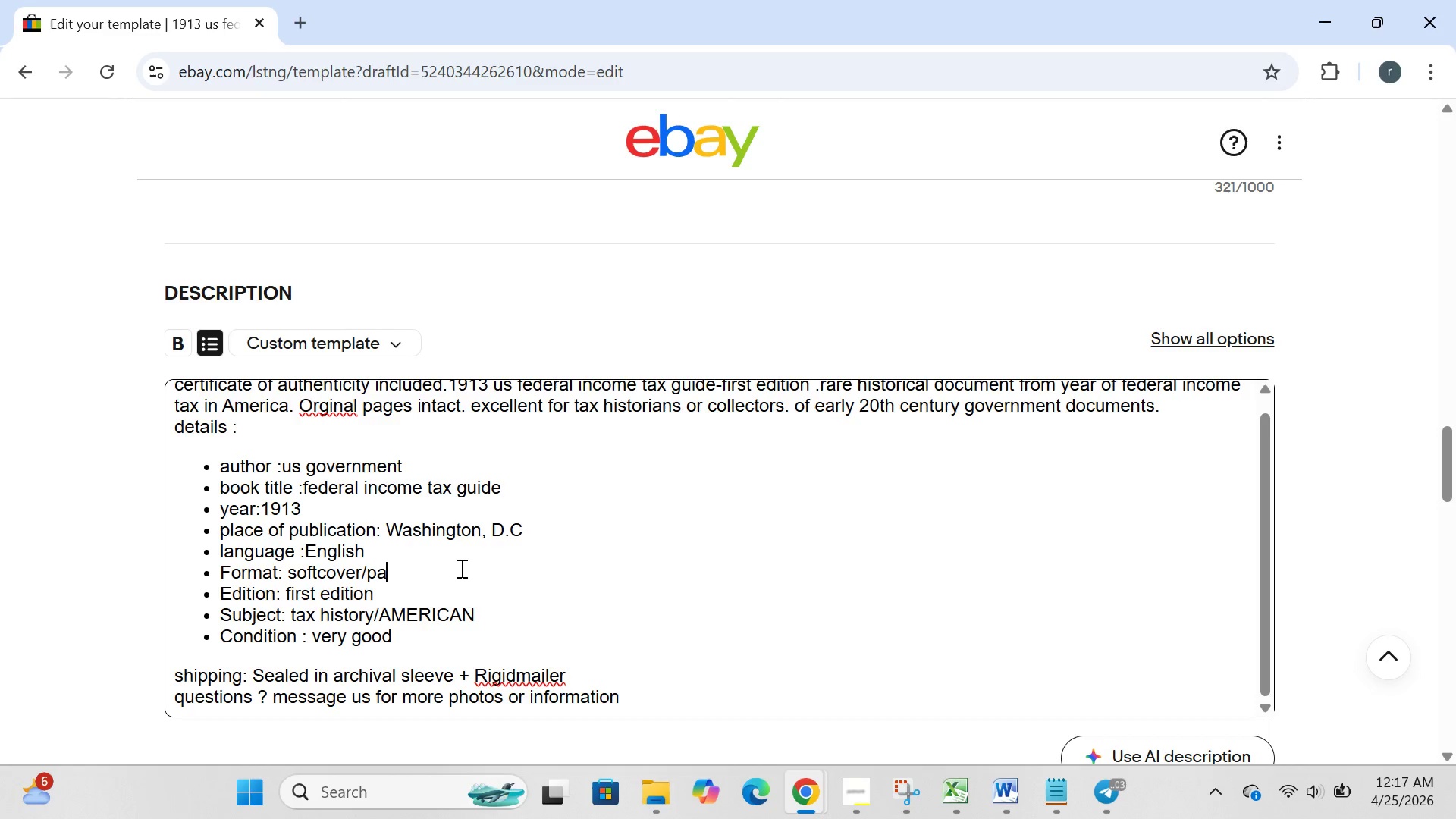 
key(Backspace)
 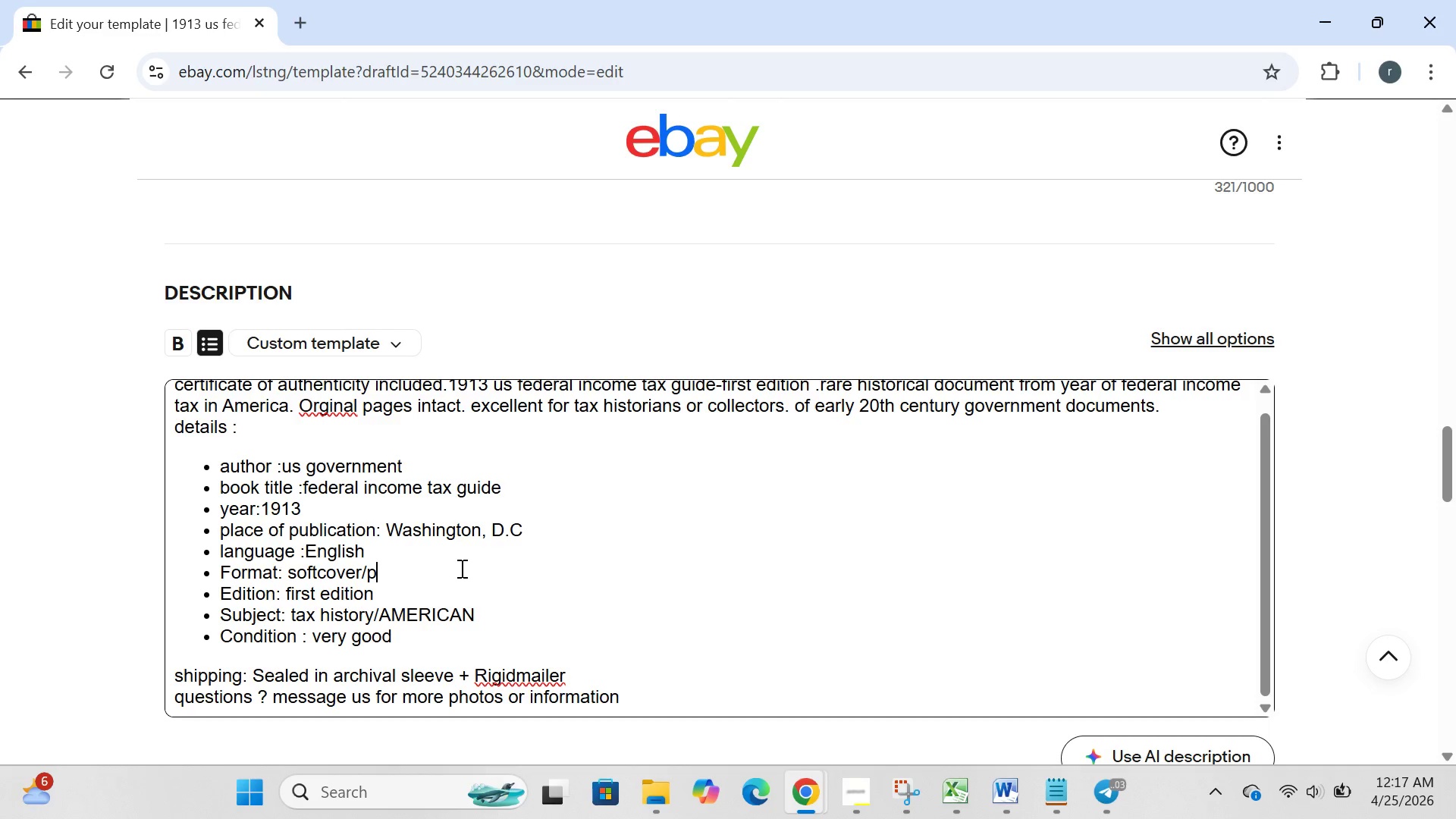 
key(Backspace)
 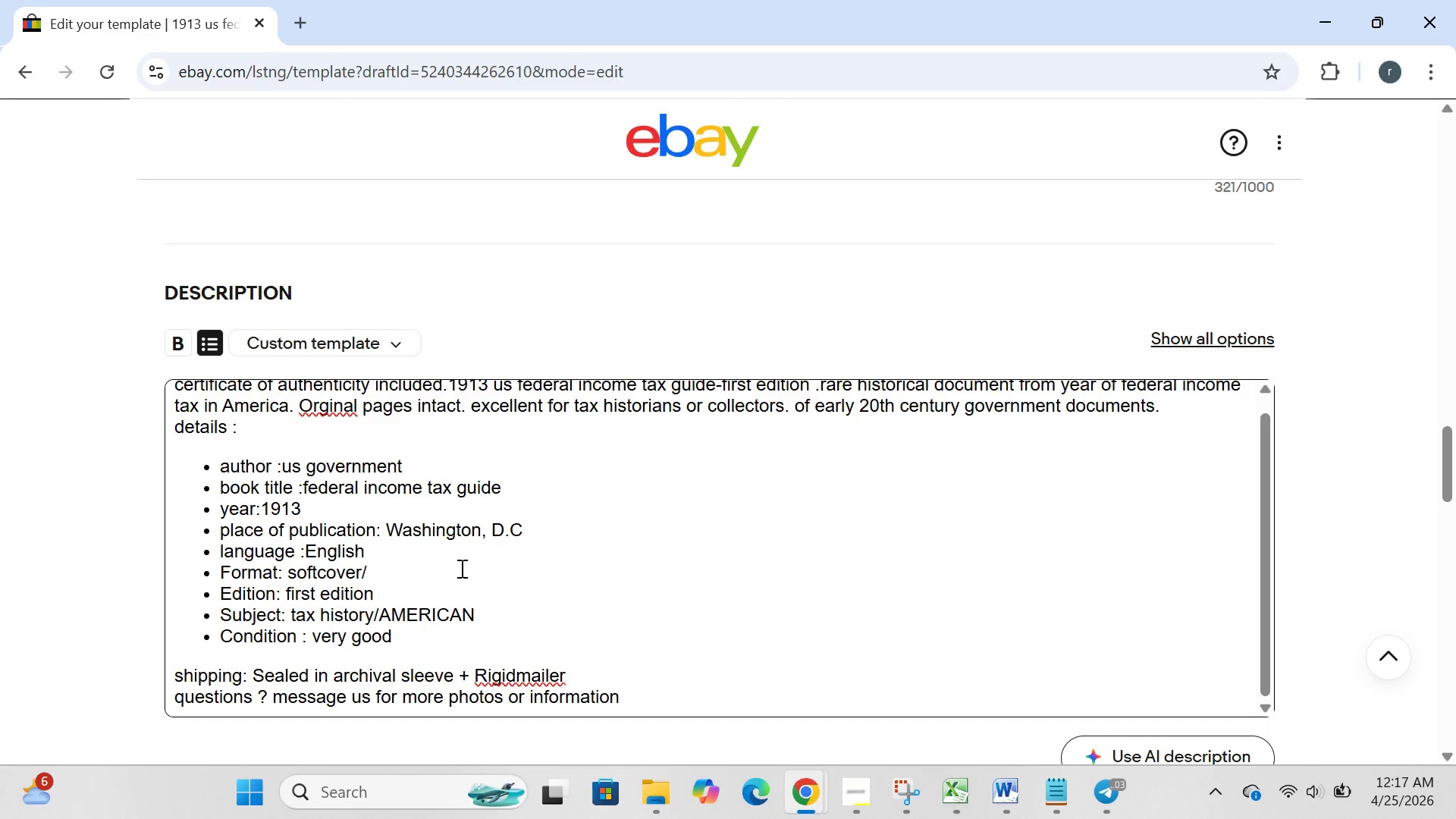 
key(Backspace)
 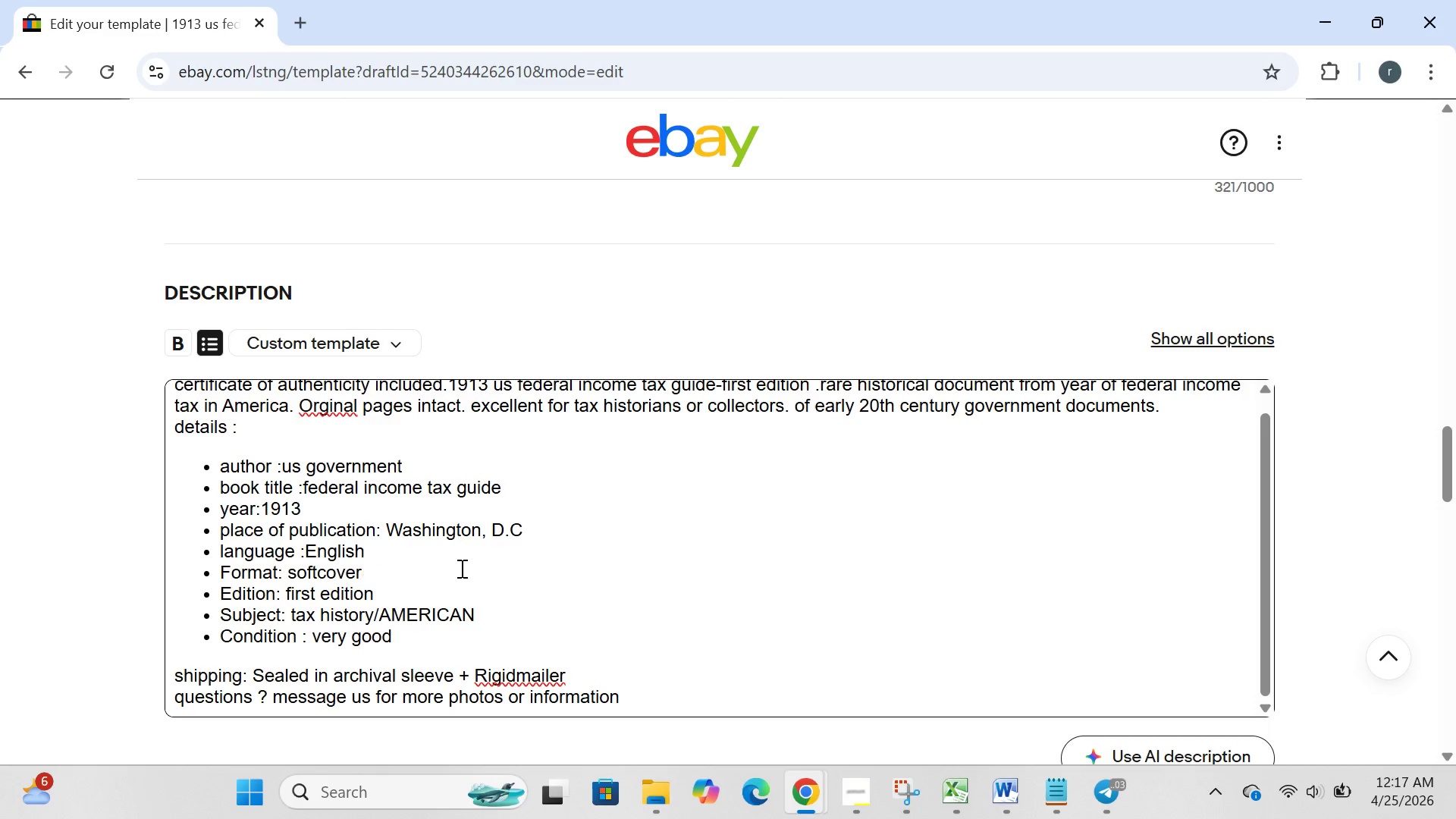 
key(Backspace)
 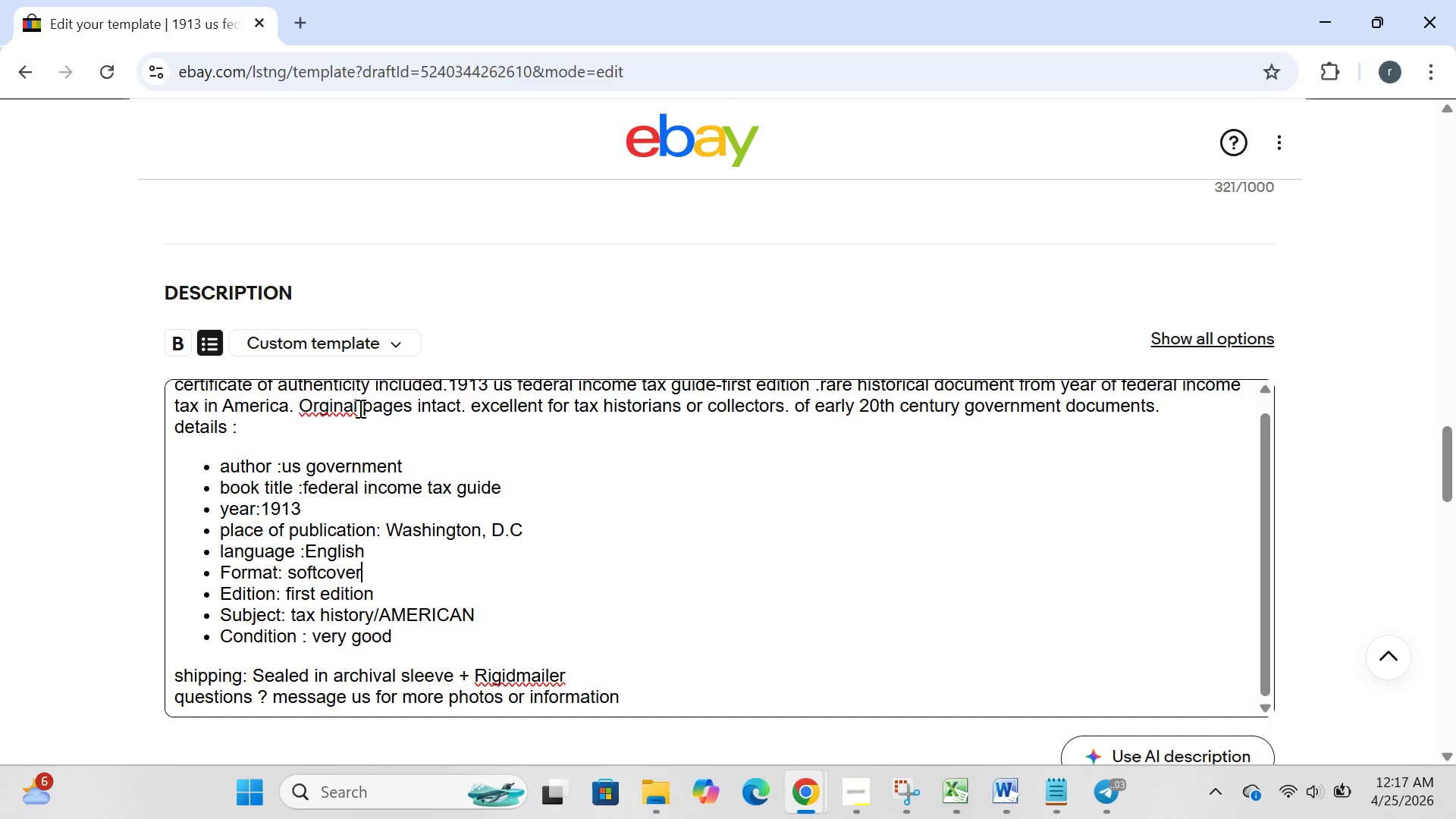 
left_click([355, 405])
 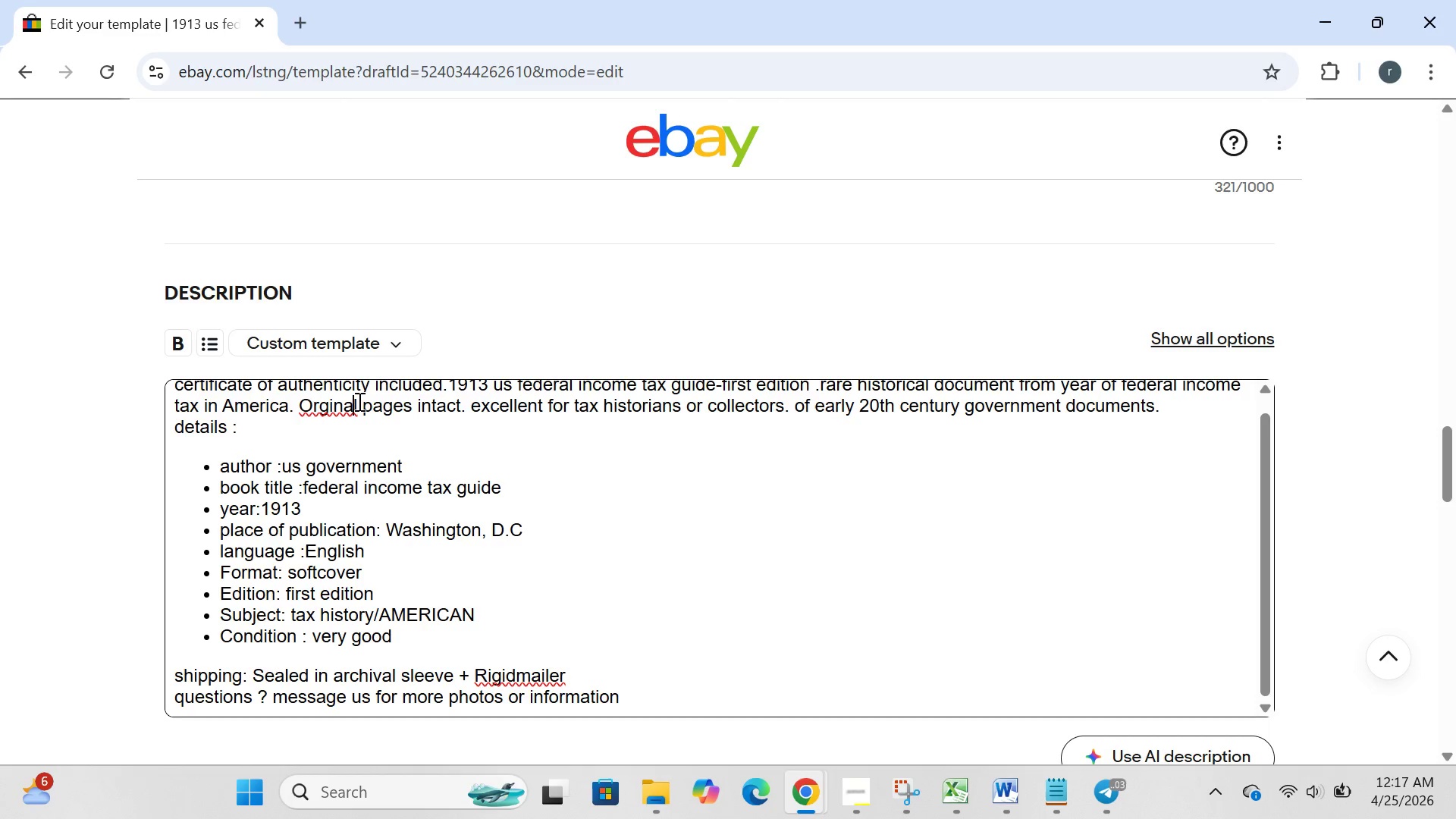 
left_click([358, 401])
 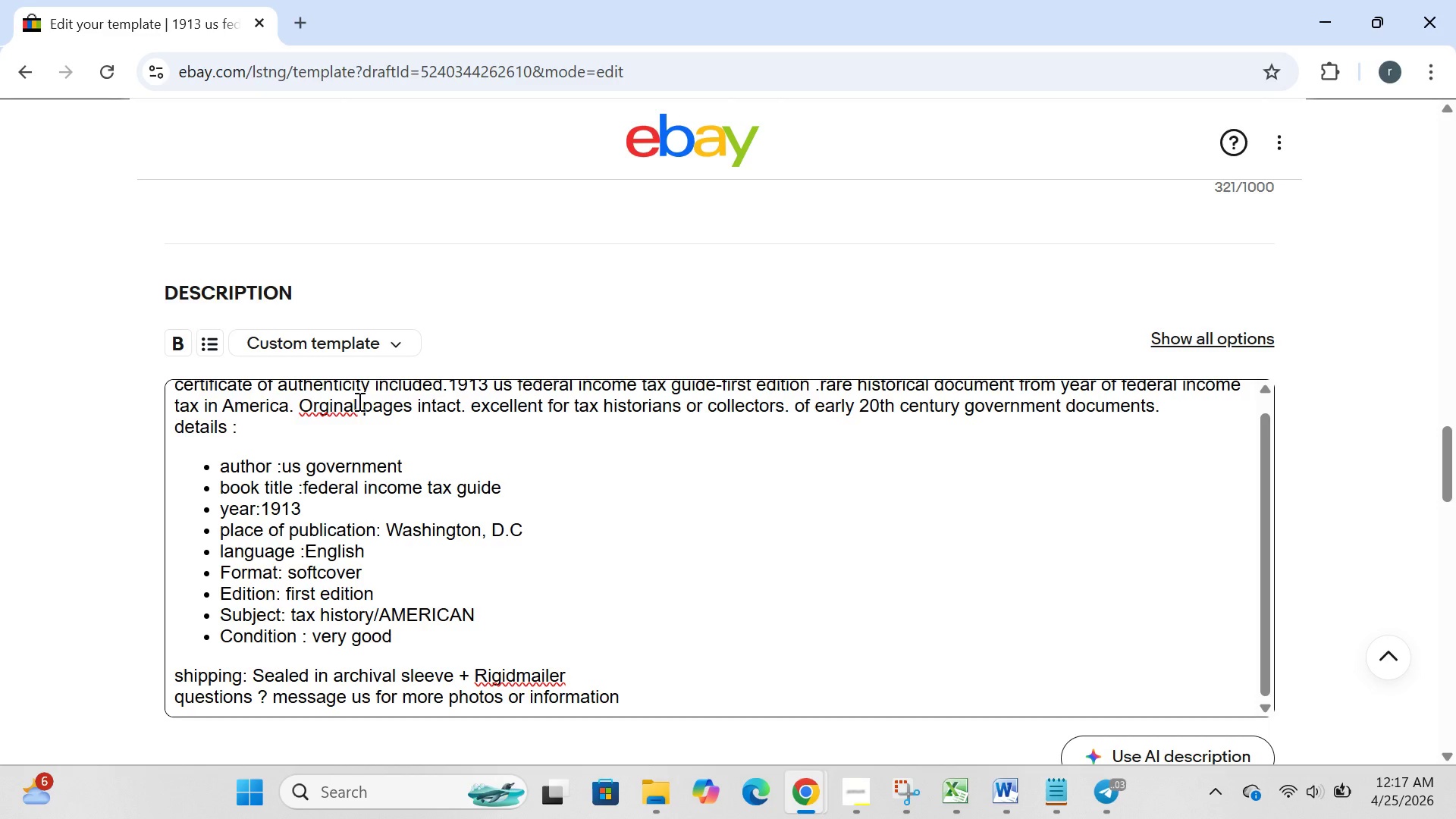 
key(Backspace)
key(Backspace)
key(Backspace)
type(nal )
 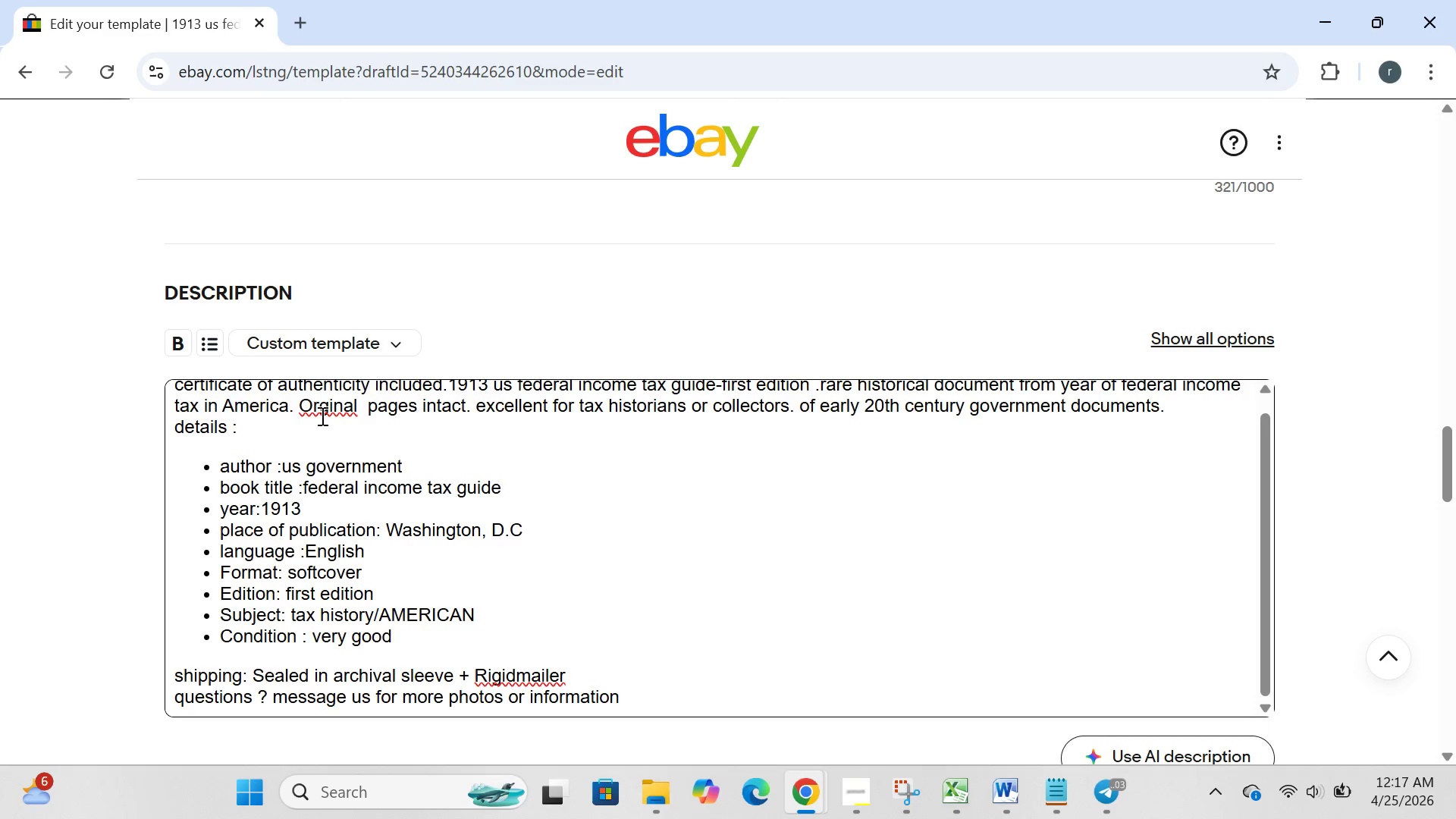 
left_click([319, 410])
 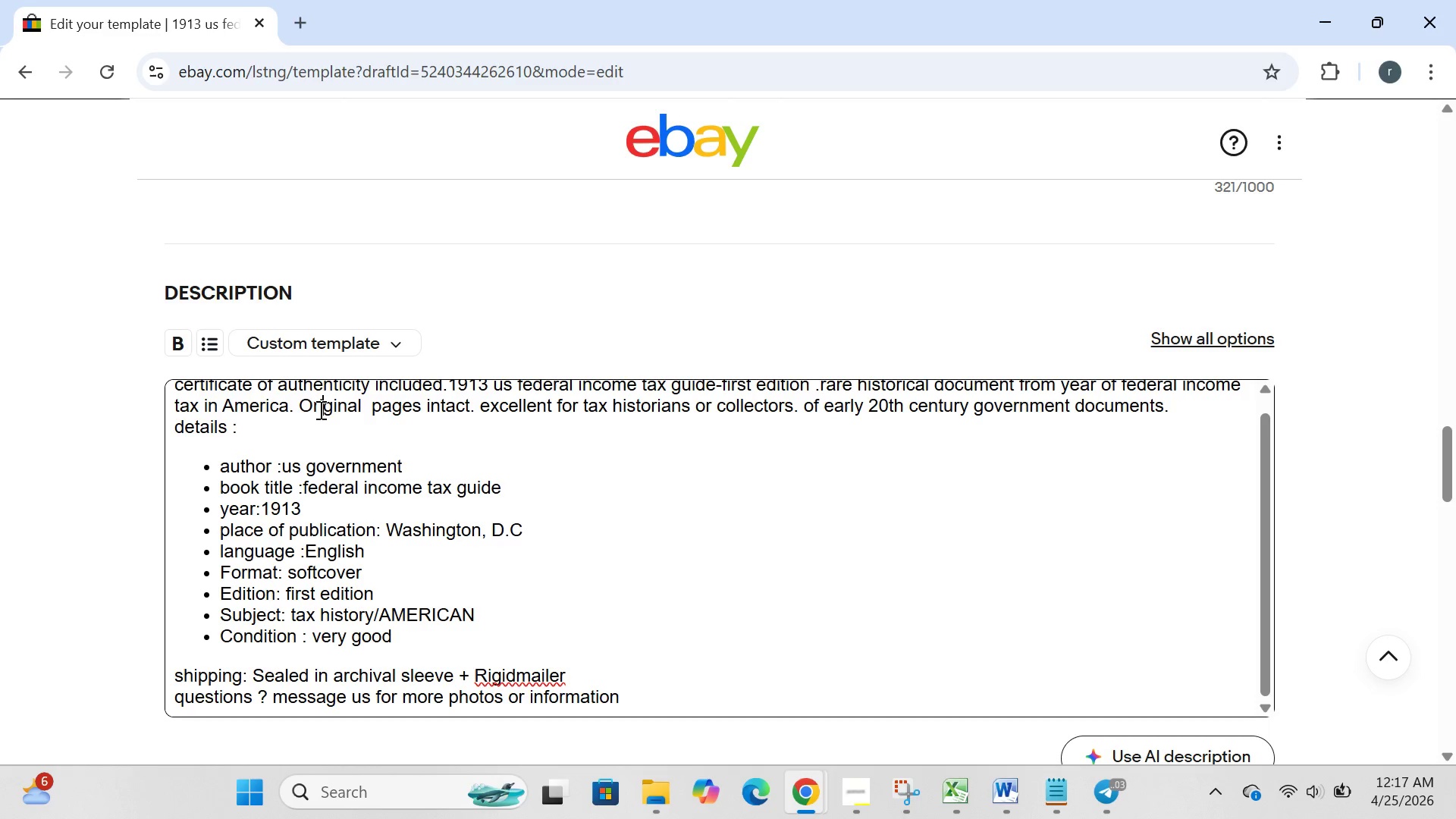 
key(I)
 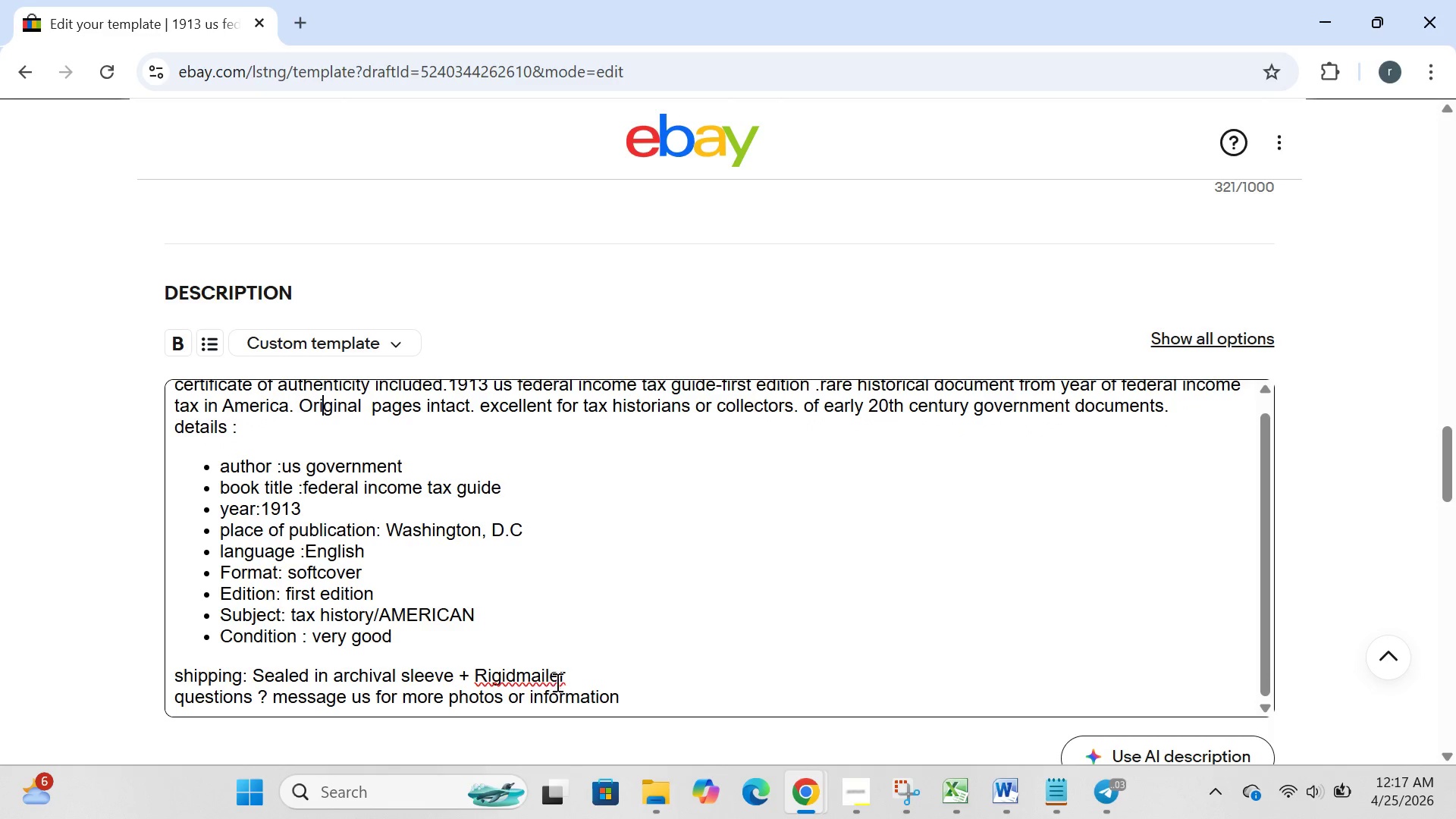 
left_click([532, 676])
 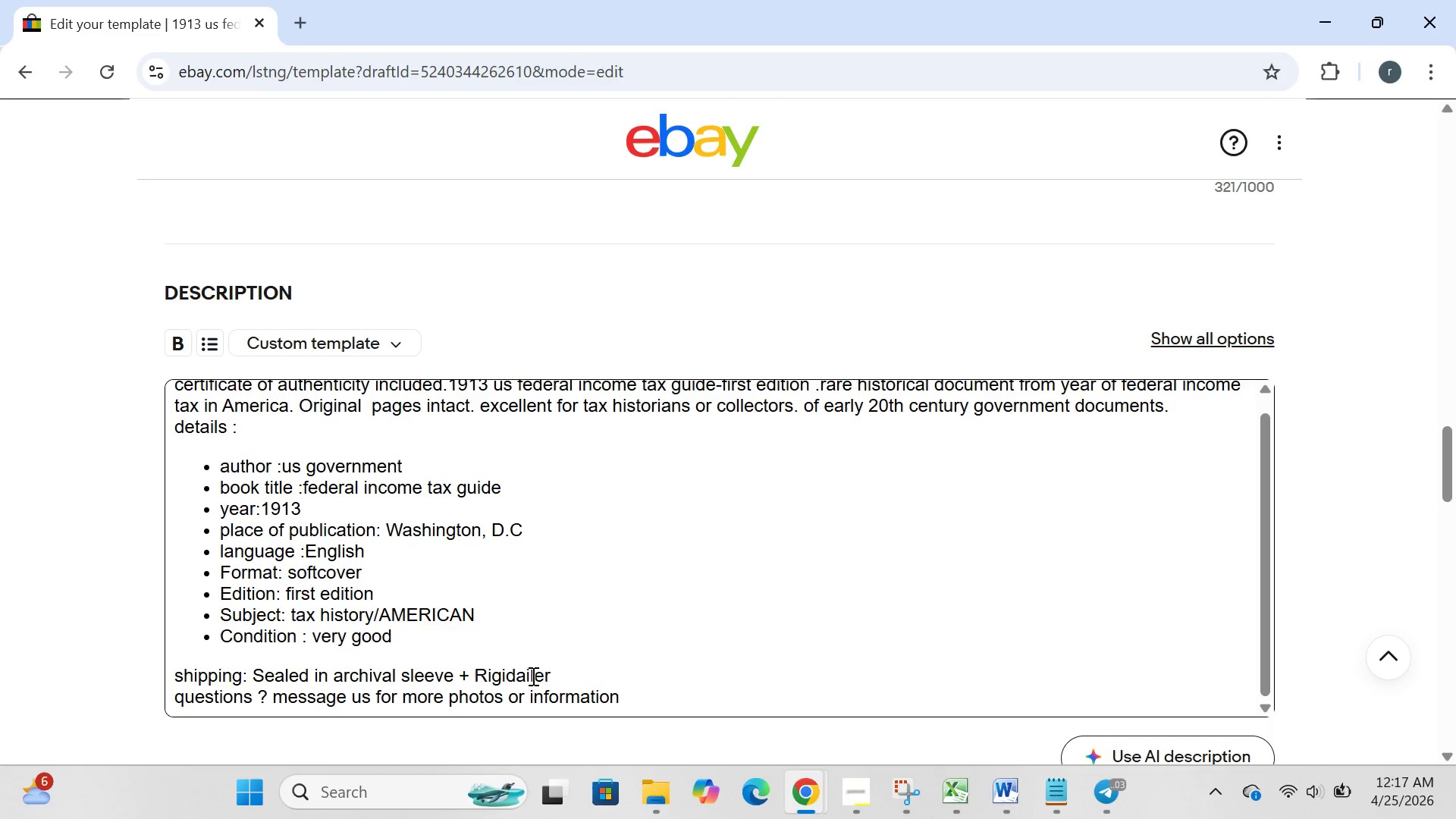 
key(Backspace)
 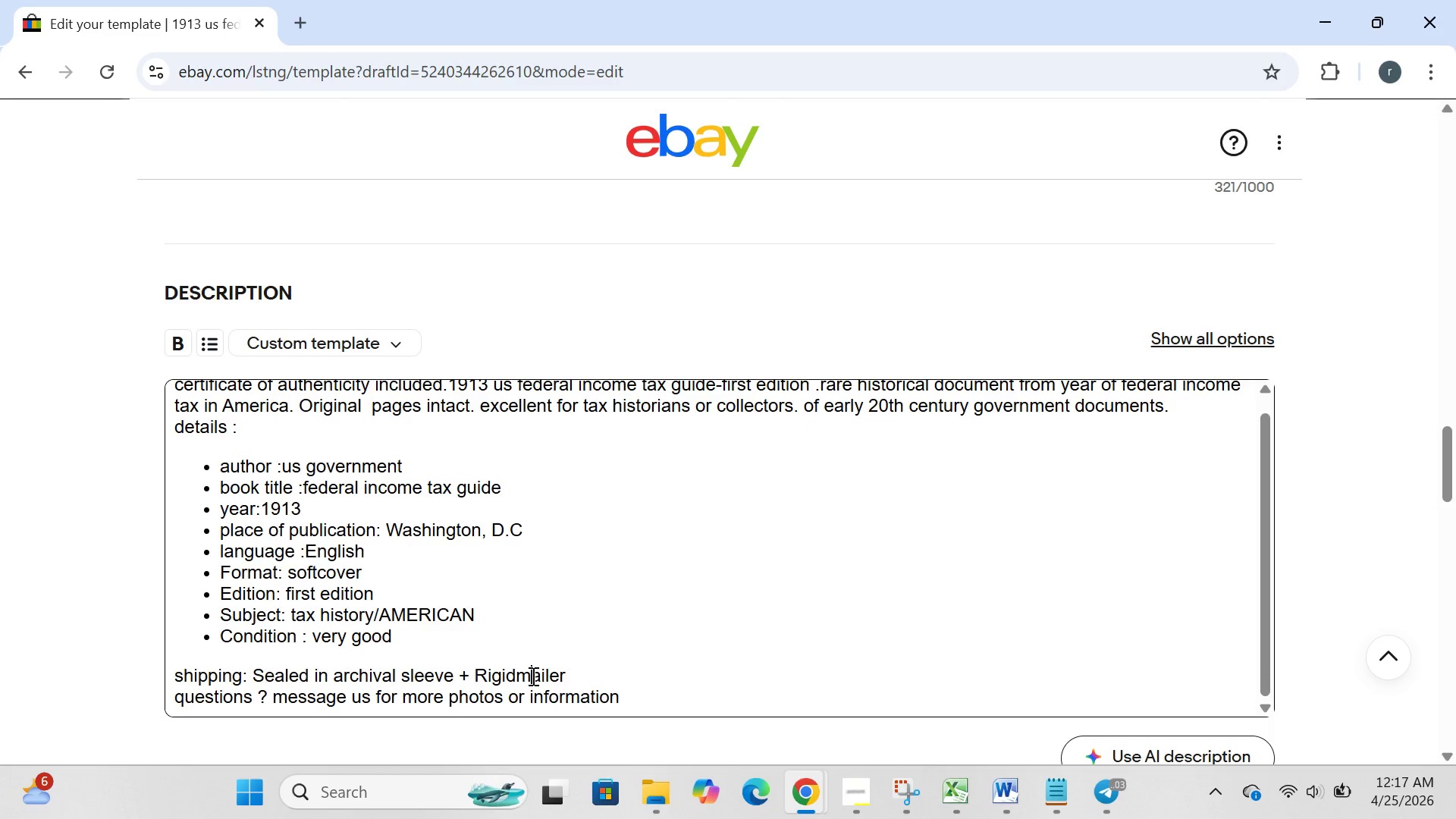 
key(M)
 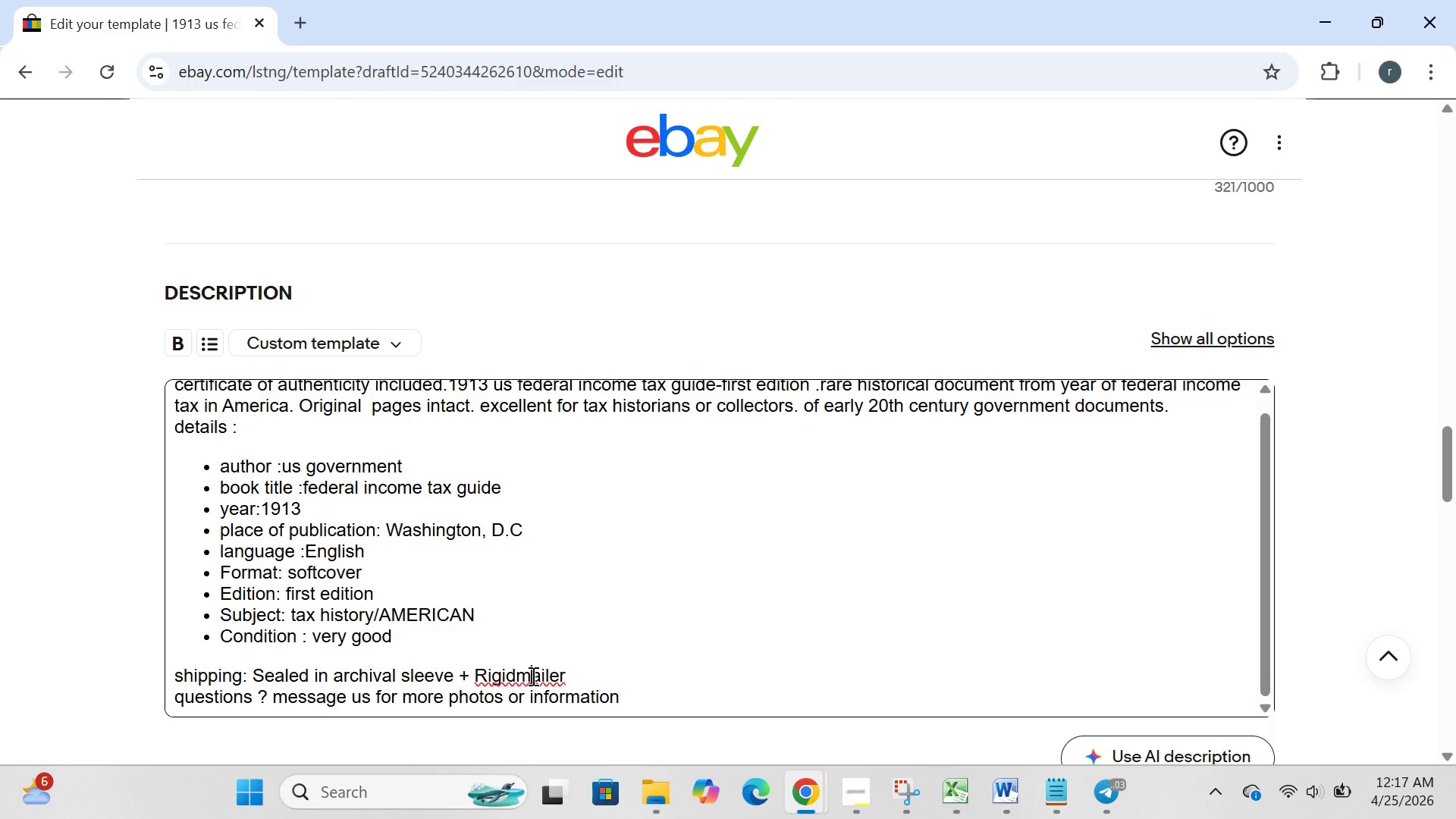 
key(Backspace)
 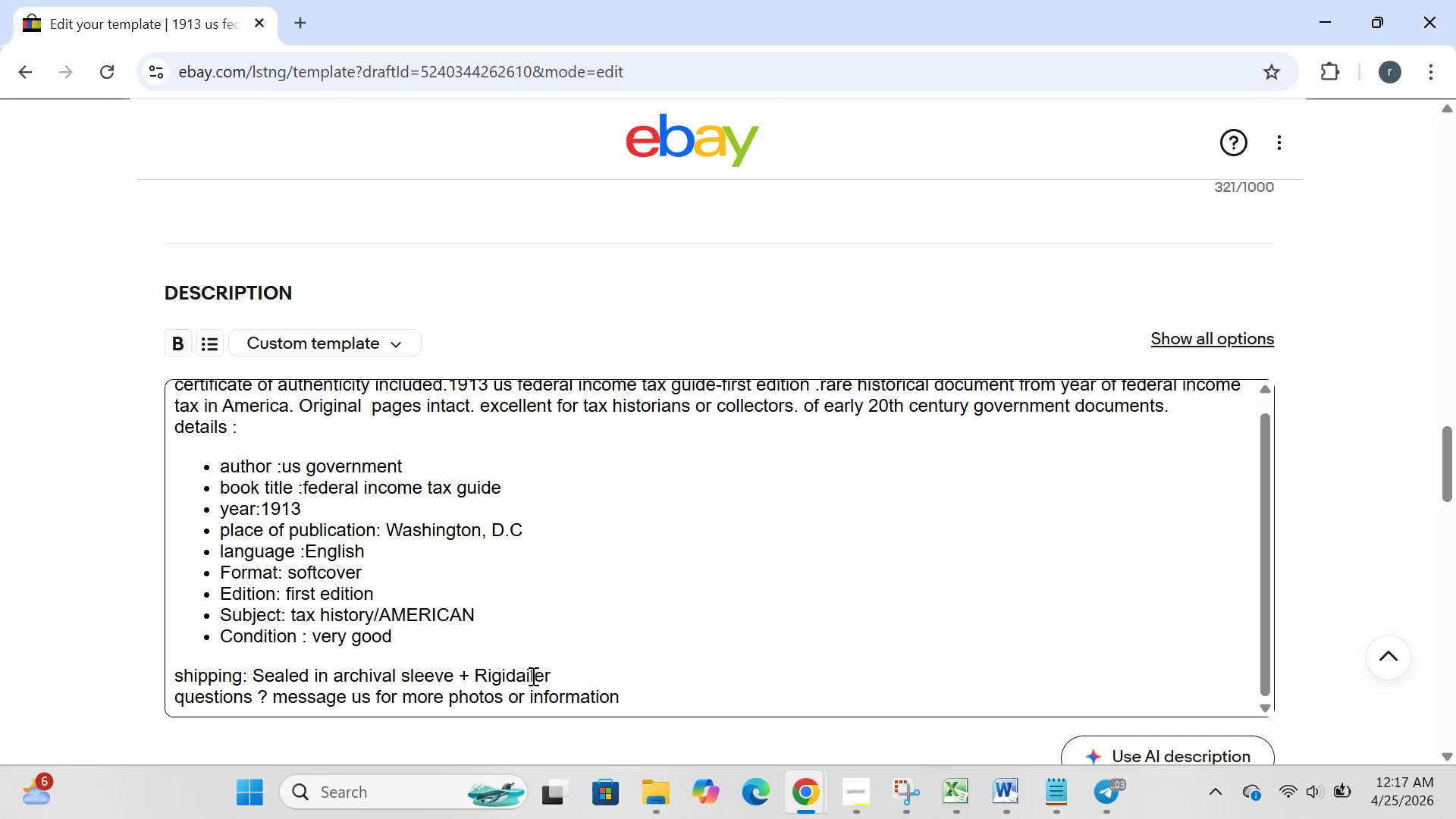 
key(CapsLock)
 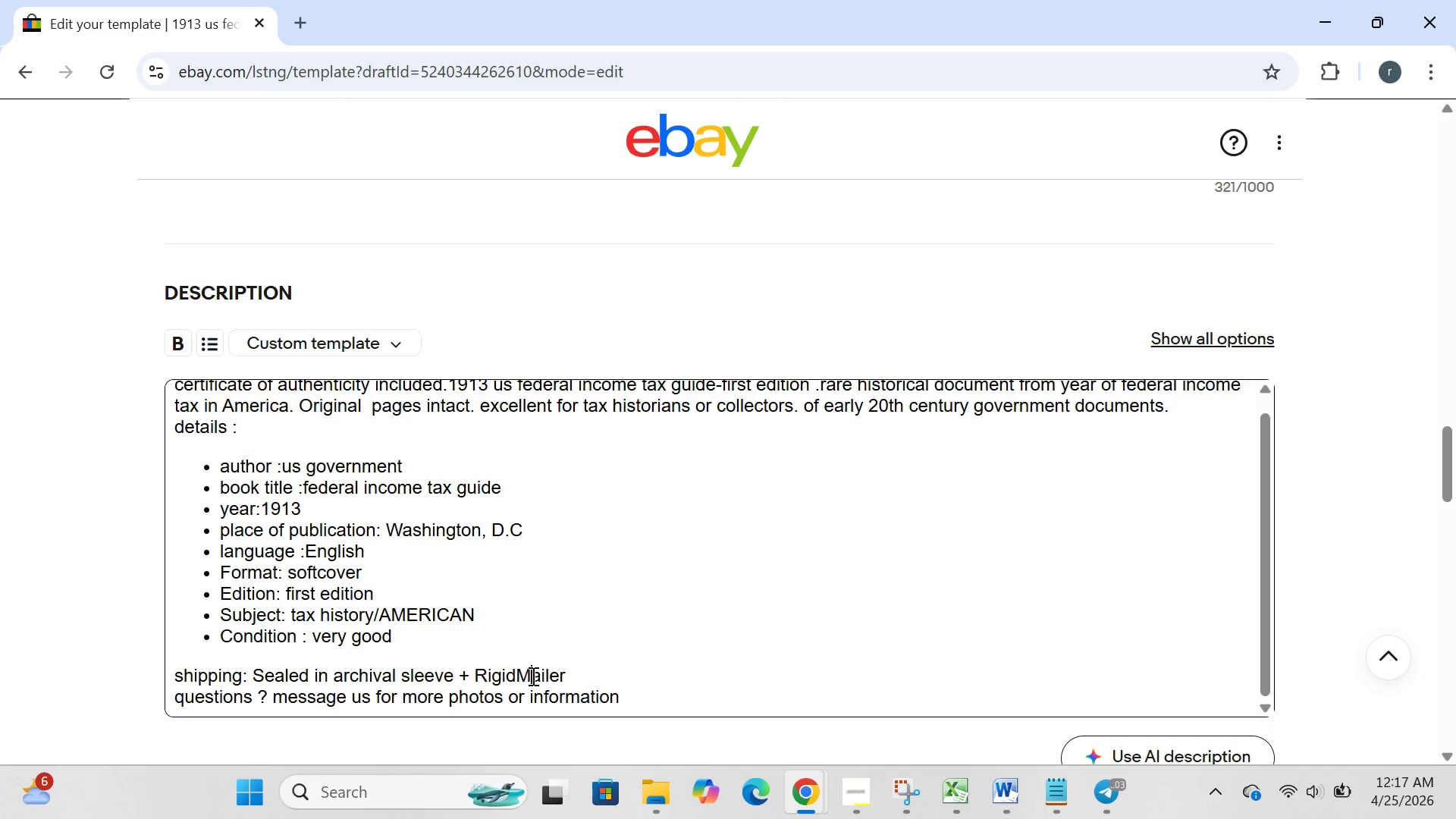 
key(M)
 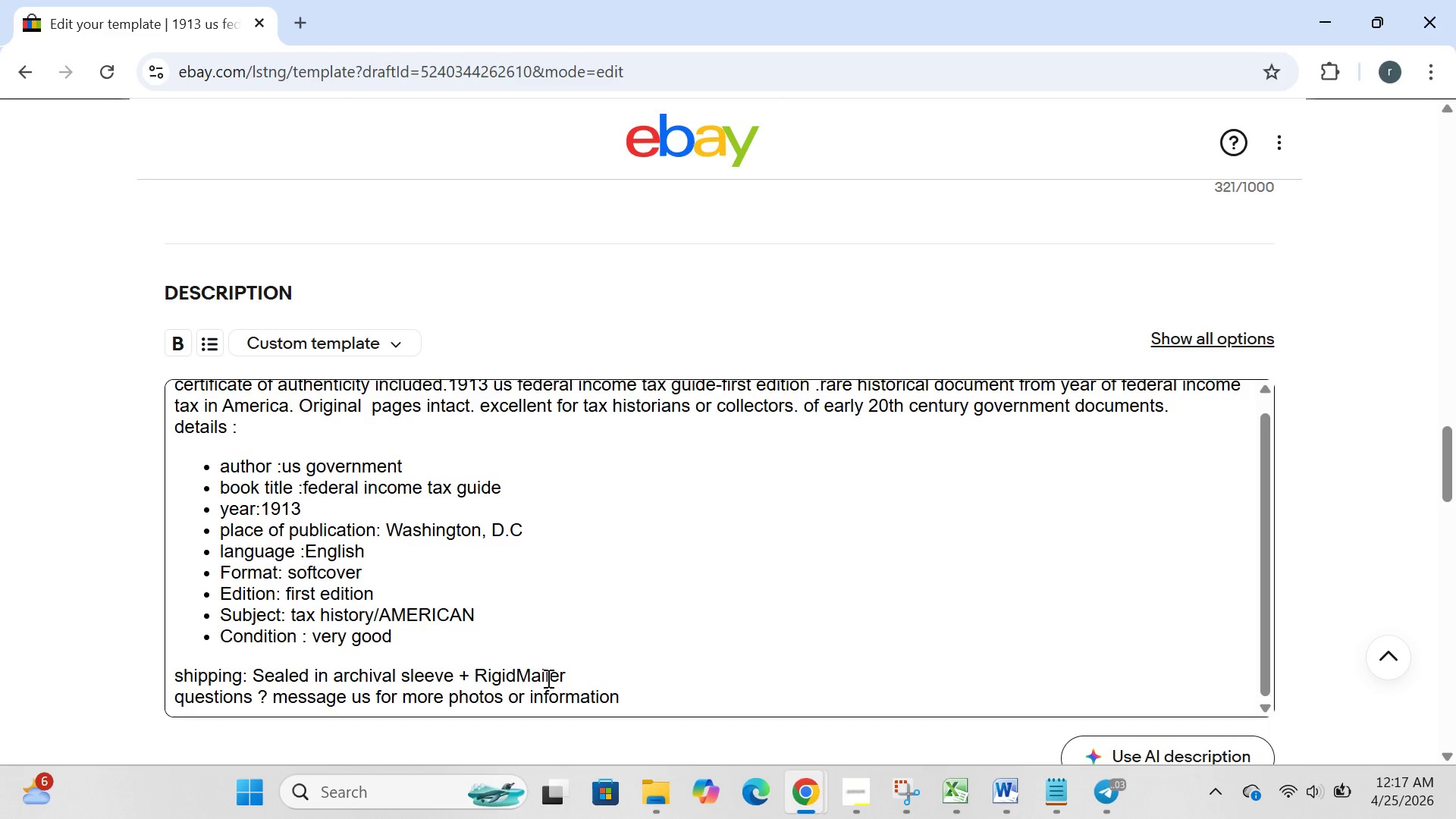 
key(CapsLock)
 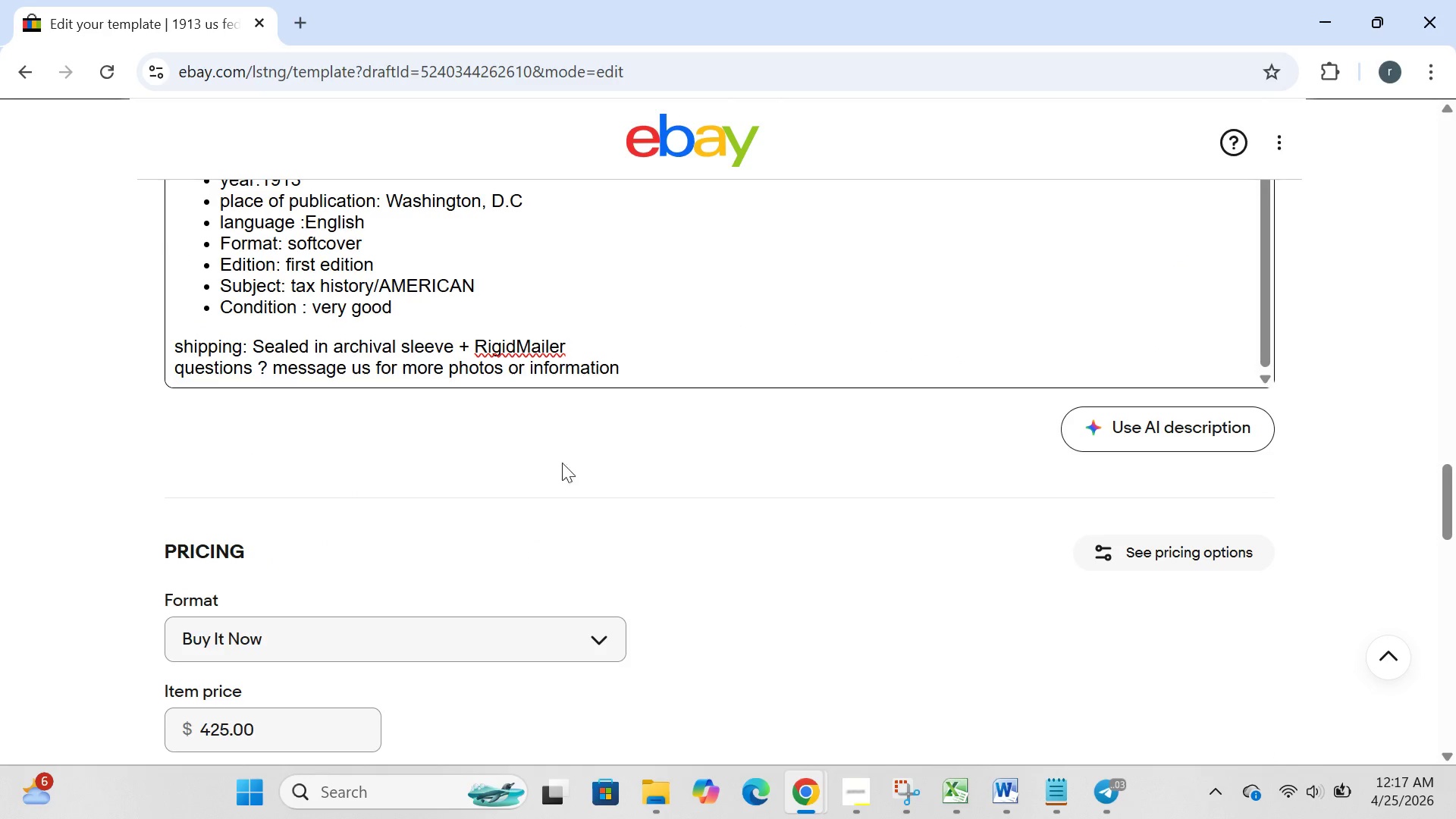 
left_click([574, 344])
 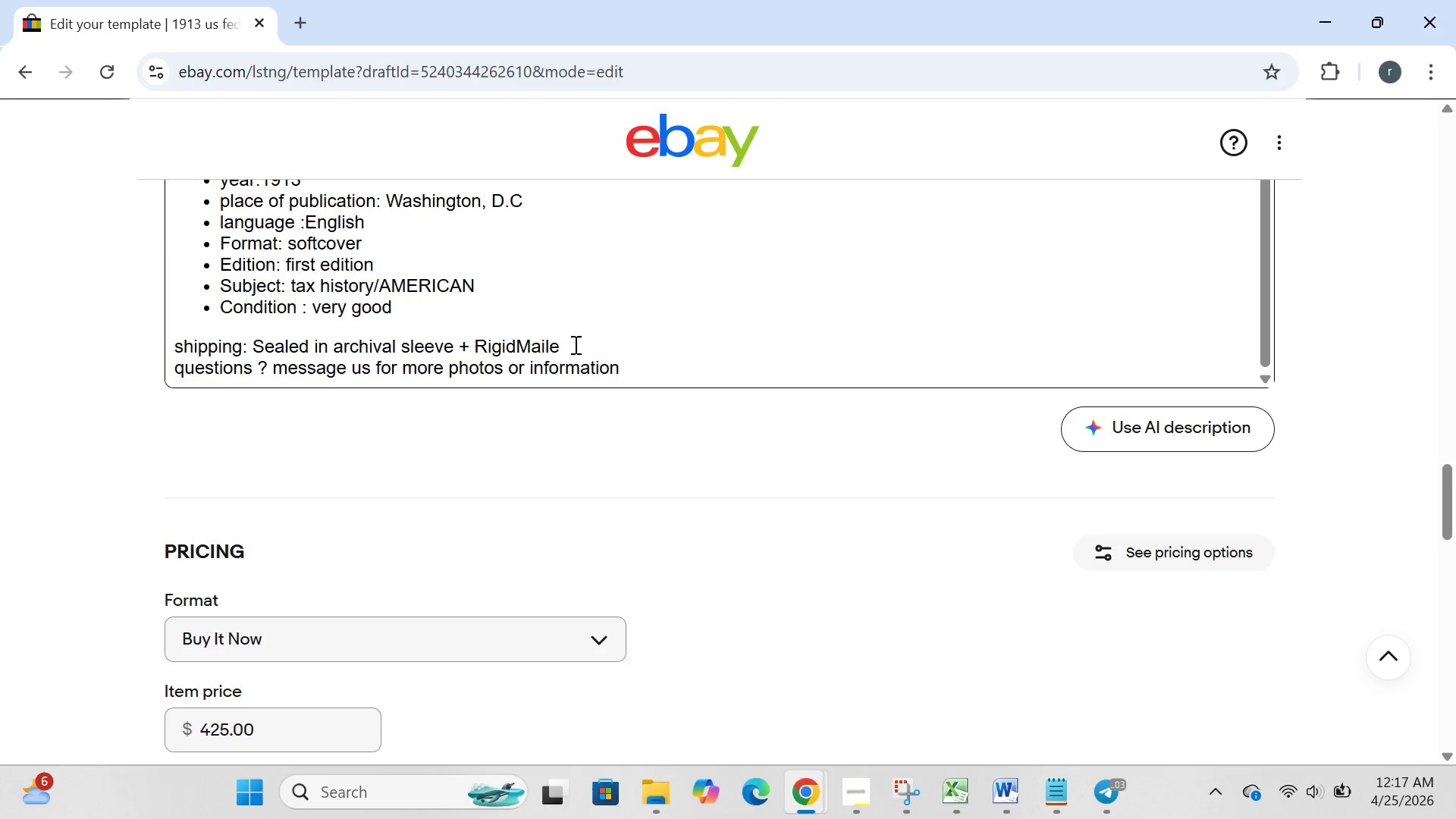 
key(Backspace)
key(Backspace)
key(Backspace)
key(Backspace)
key(Backspace)
key(Backspace)
type(ma)
key(Backspace)
type(ile)
 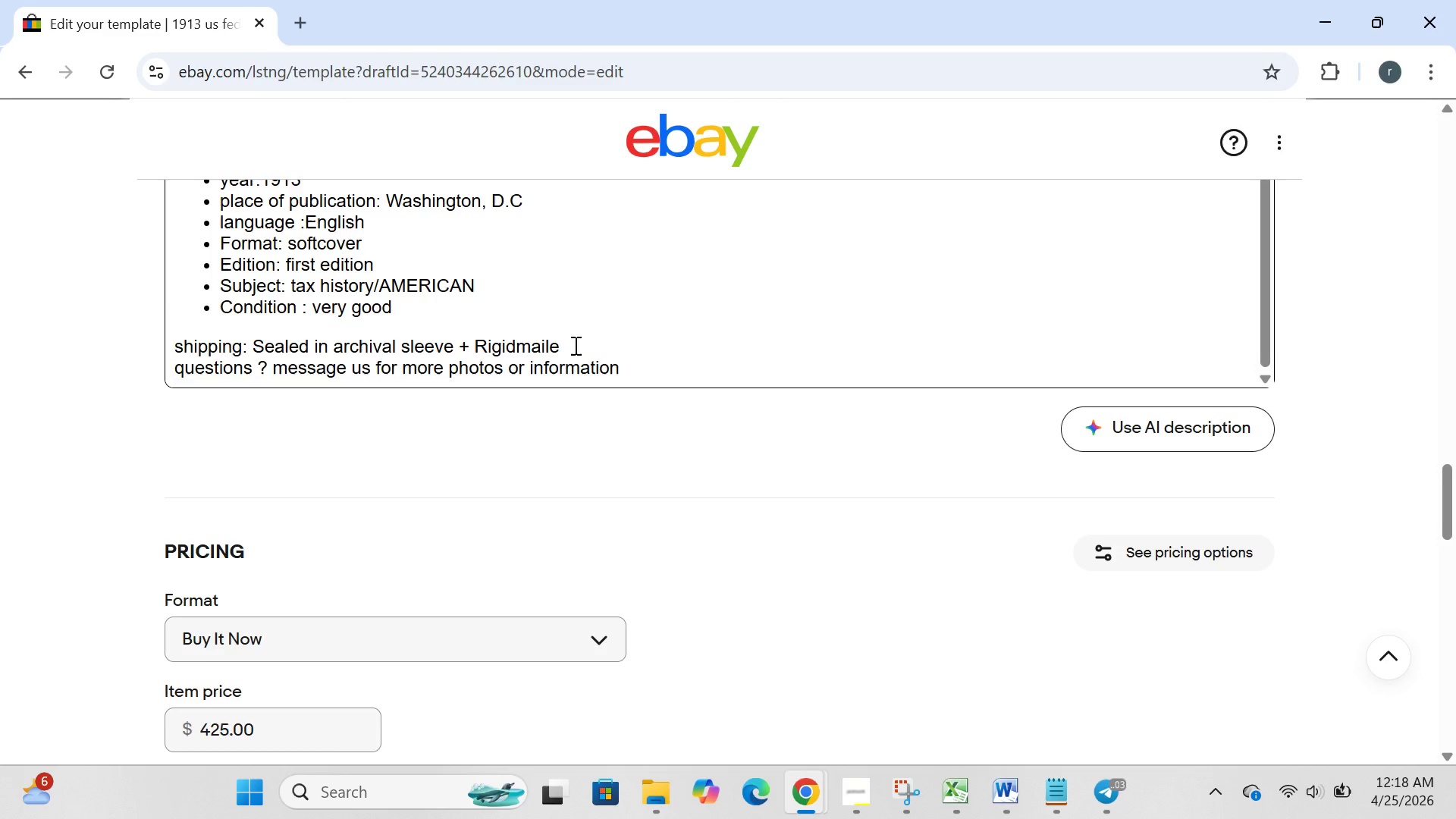 
wait(5.33)
 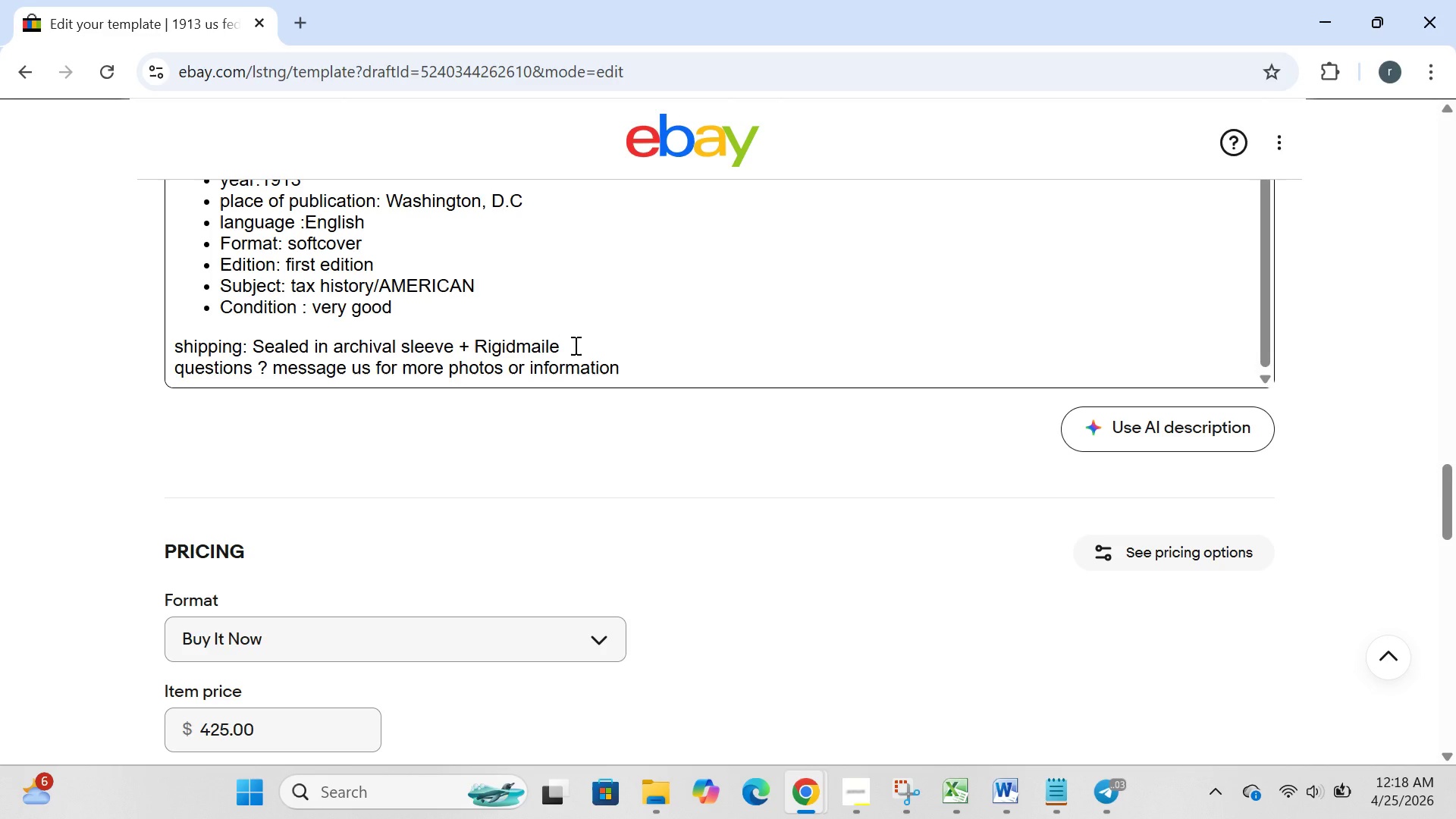 
left_click([677, 624])
 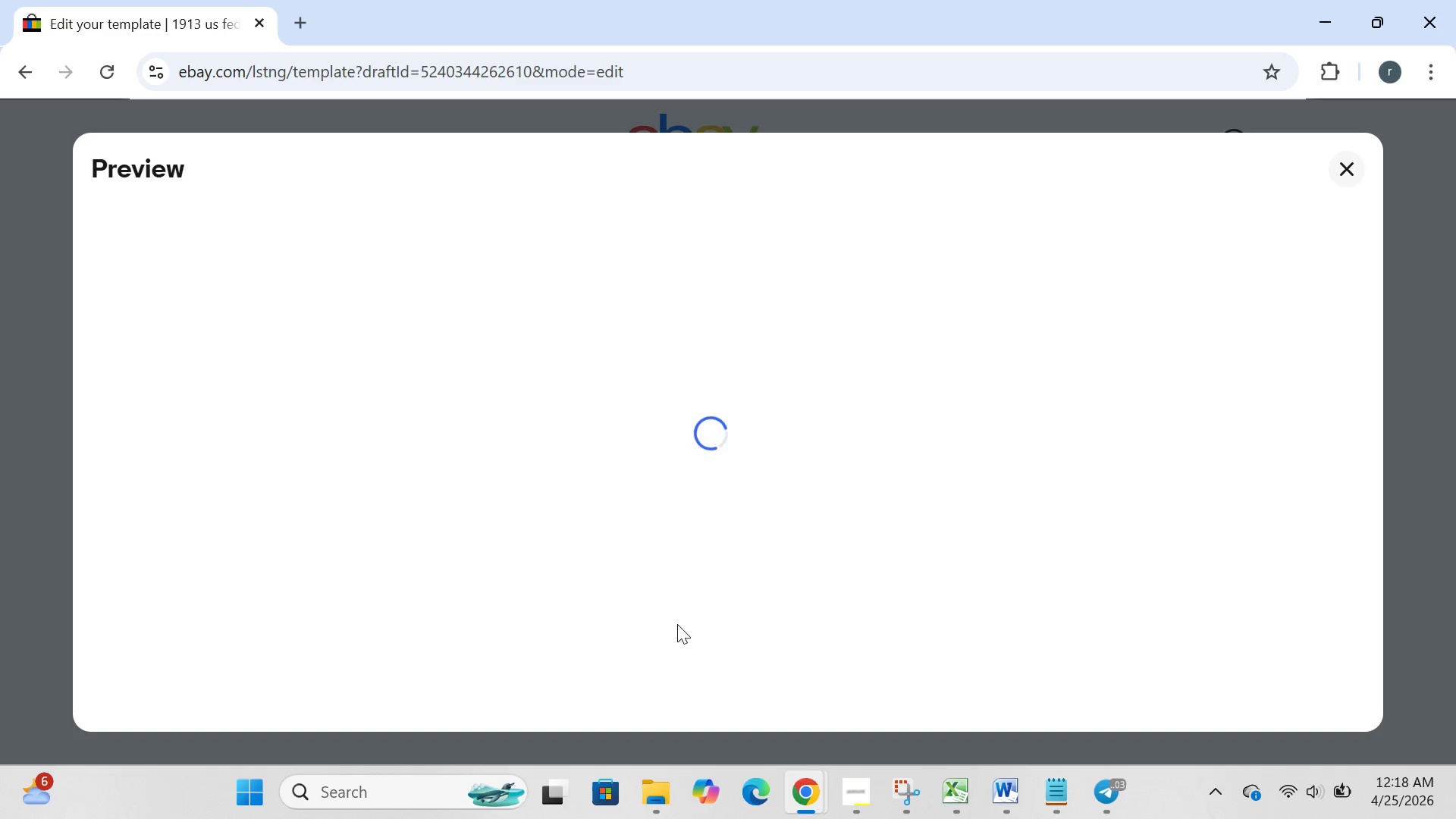 
wait(13.05)
 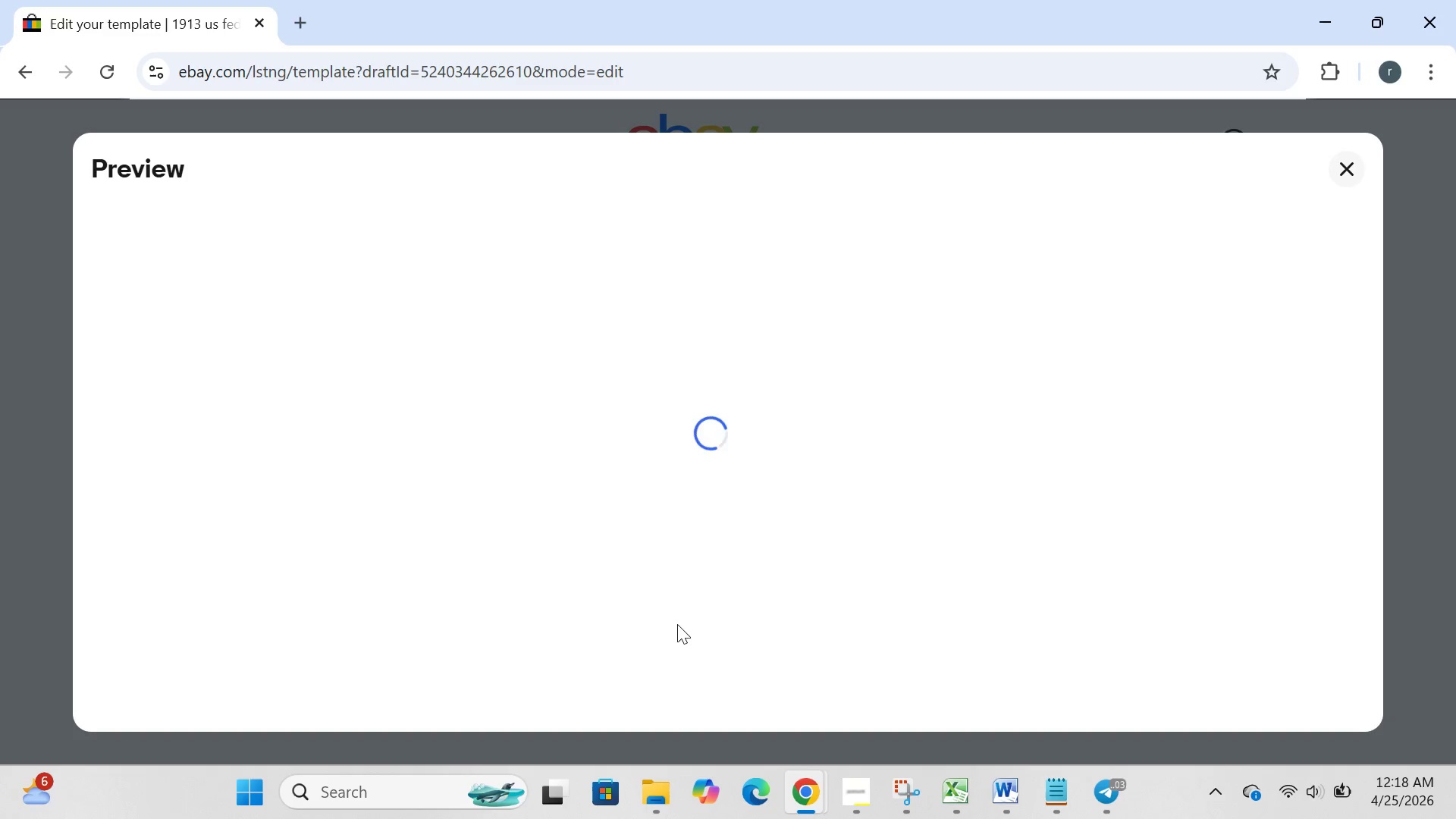 
left_click([262, 800])
 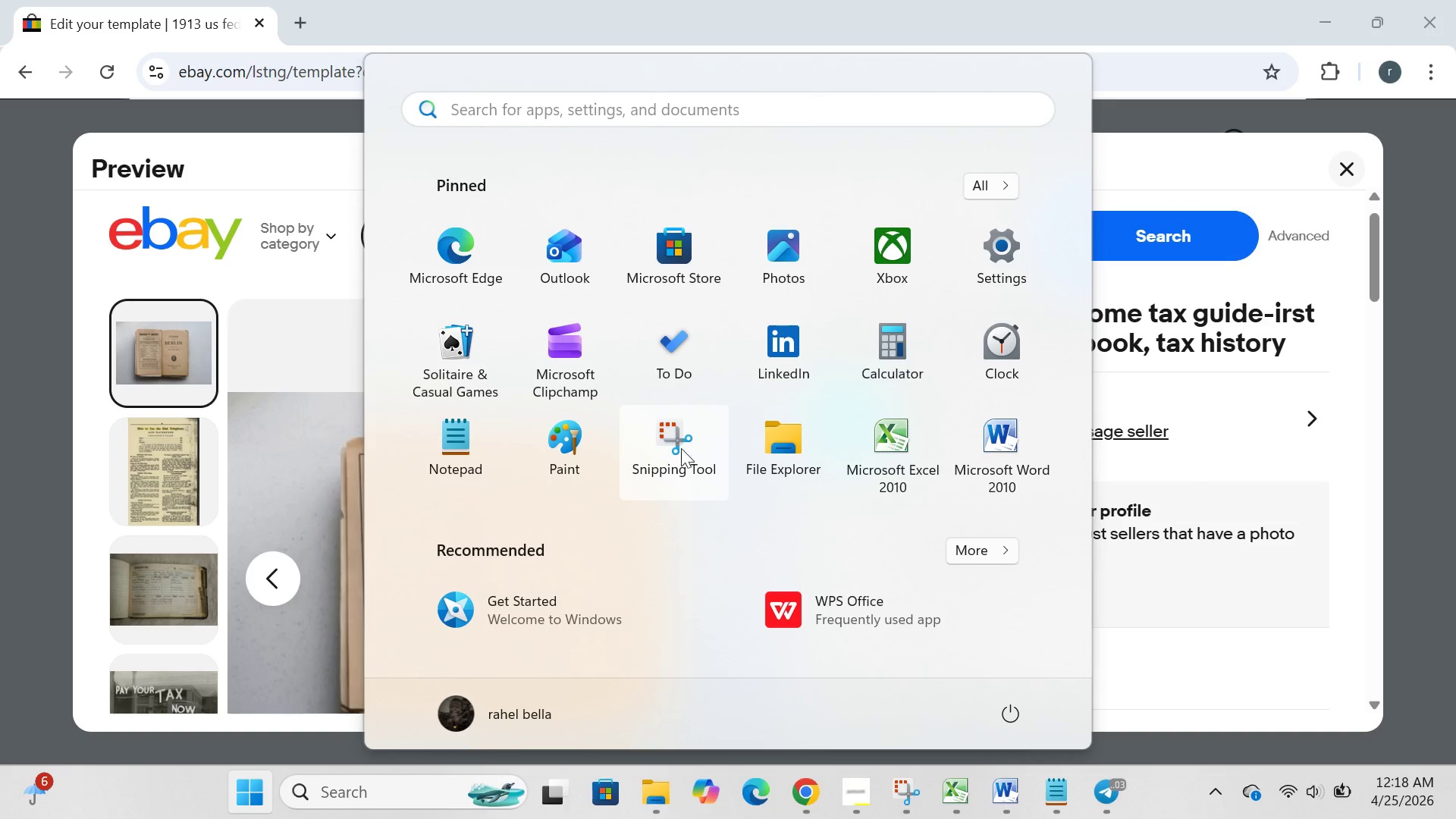 
left_click([707, 447])
 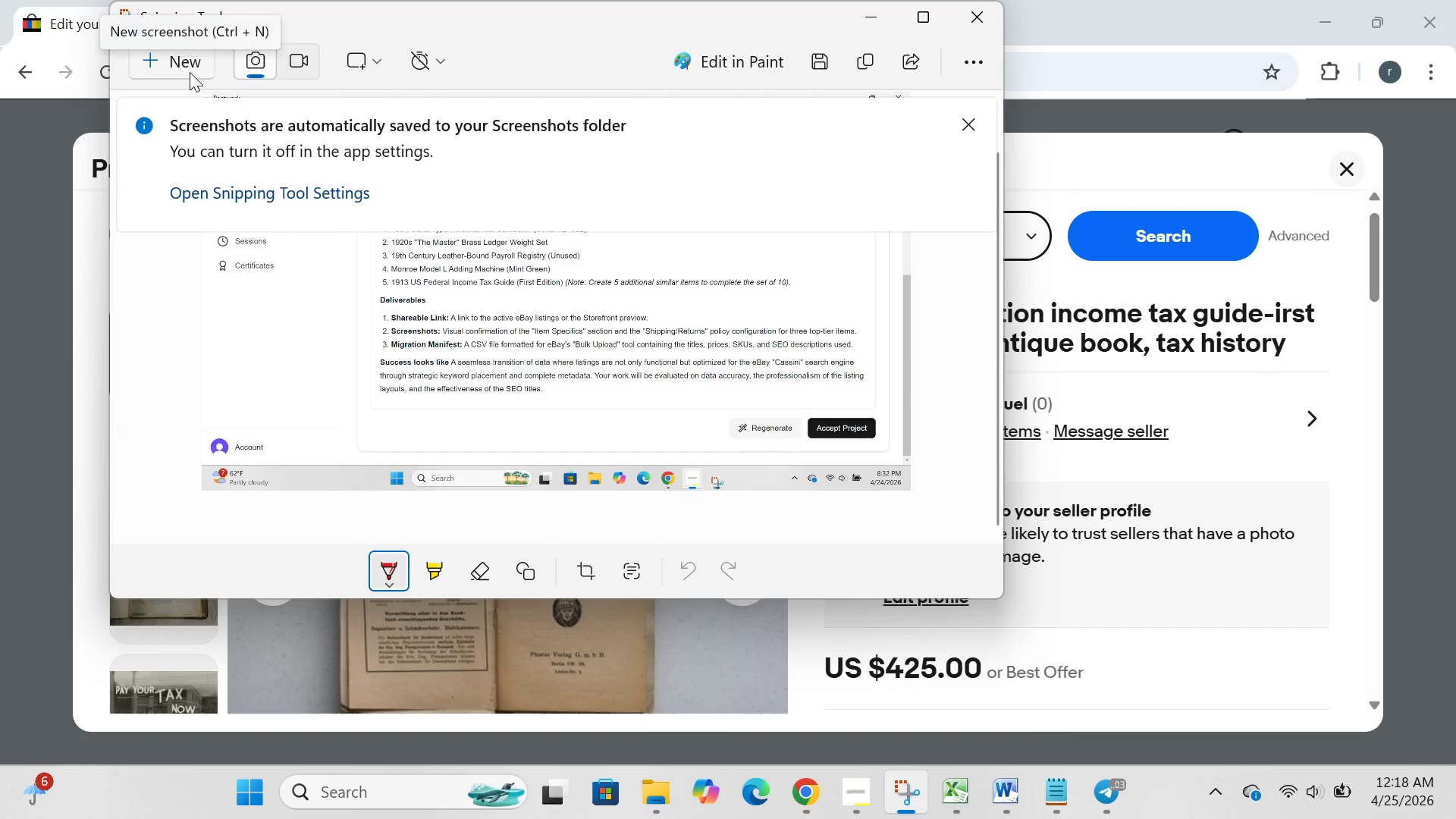 
left_click([186, 58])
 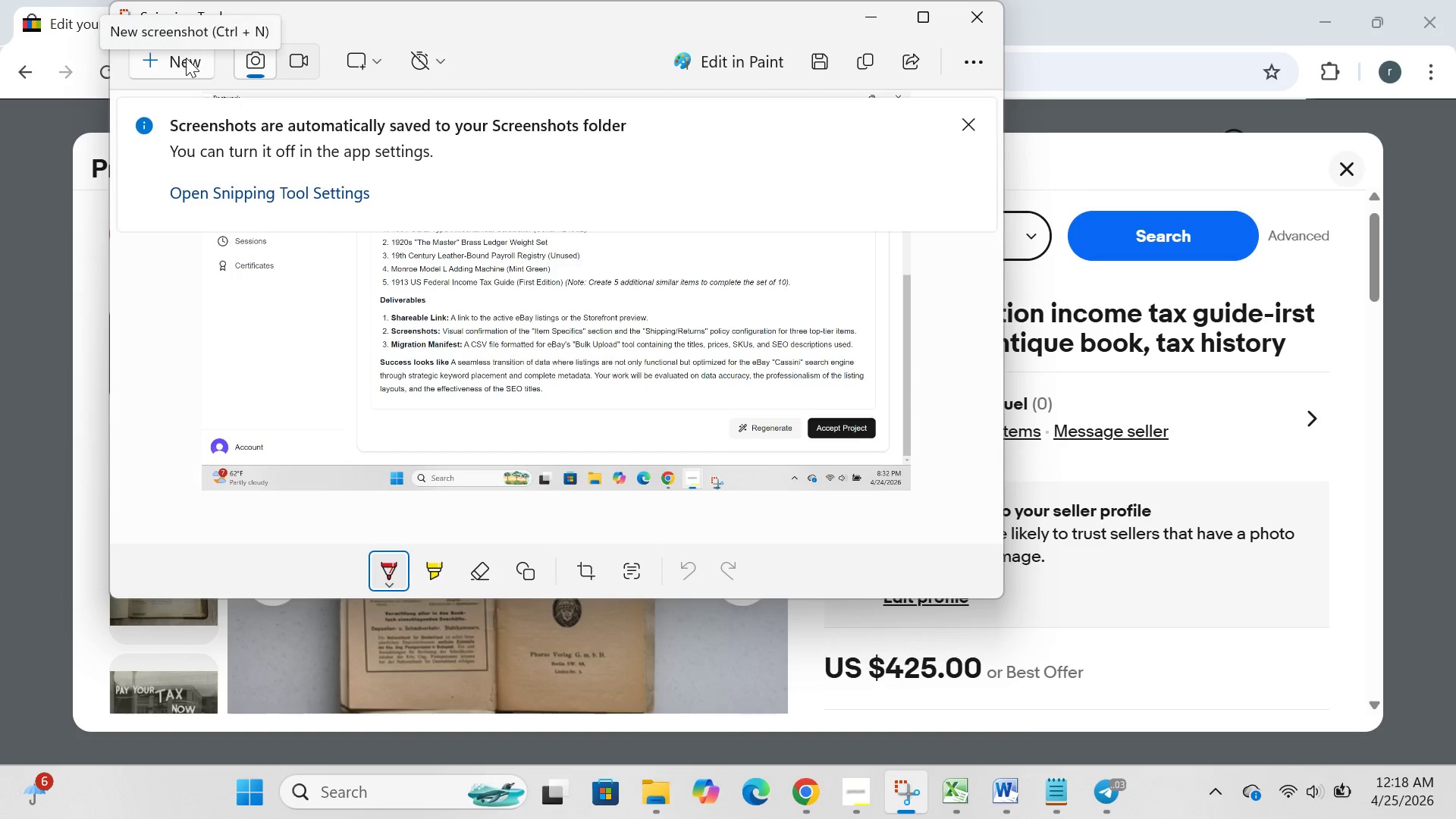 
left_click([186, 58])
 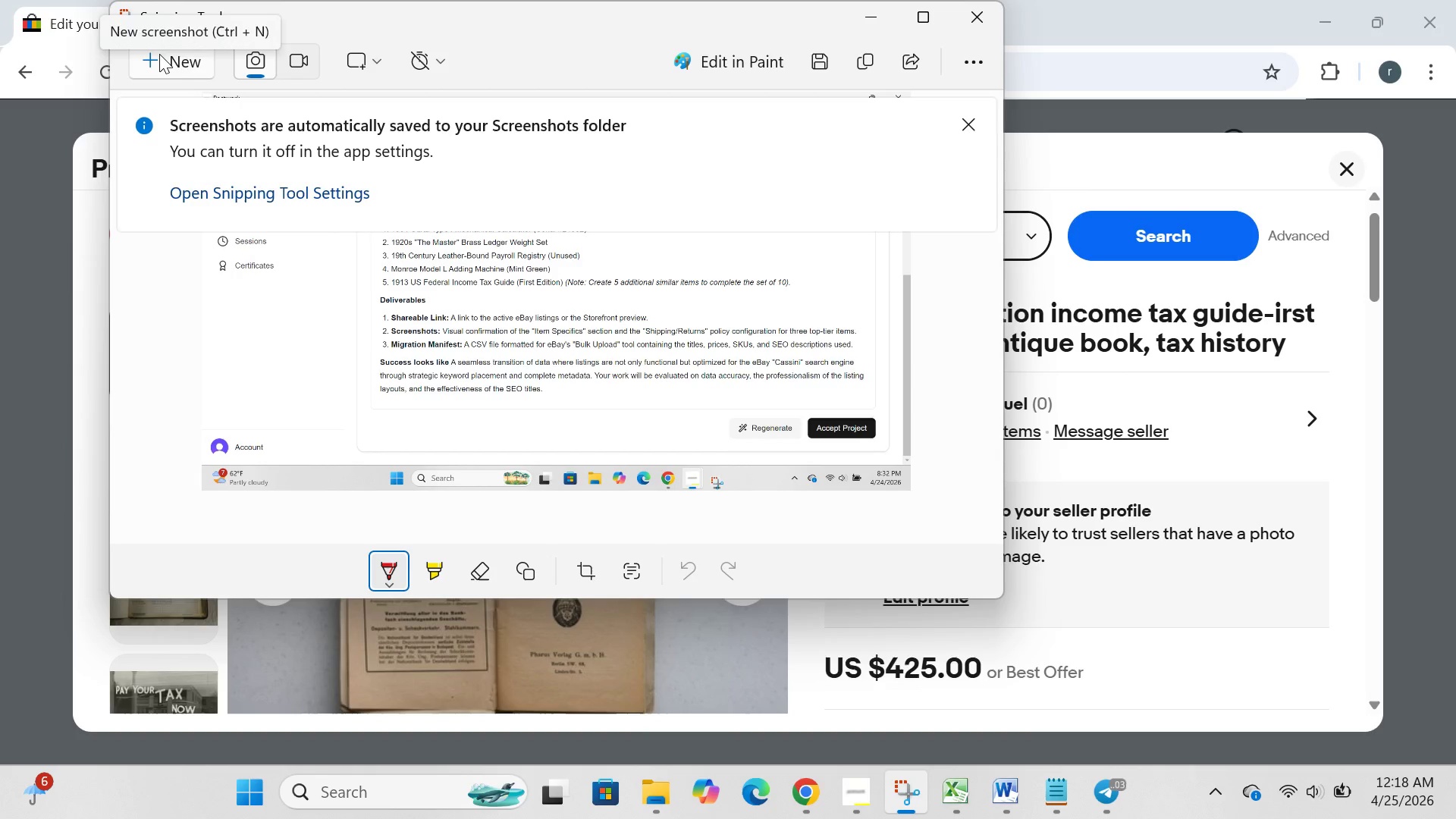 
left_click([156, 54])
 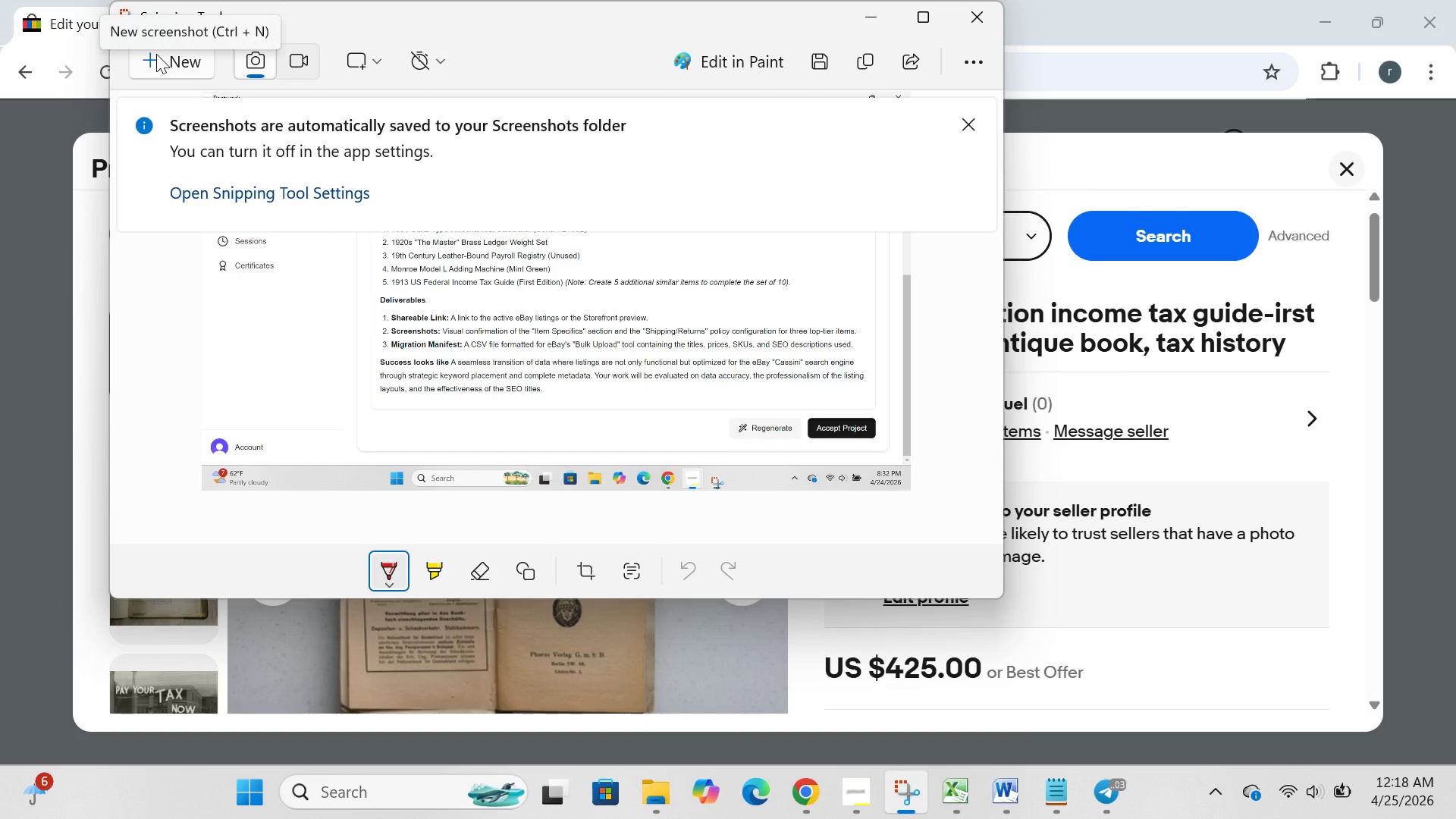 
left_click([156, 54])
 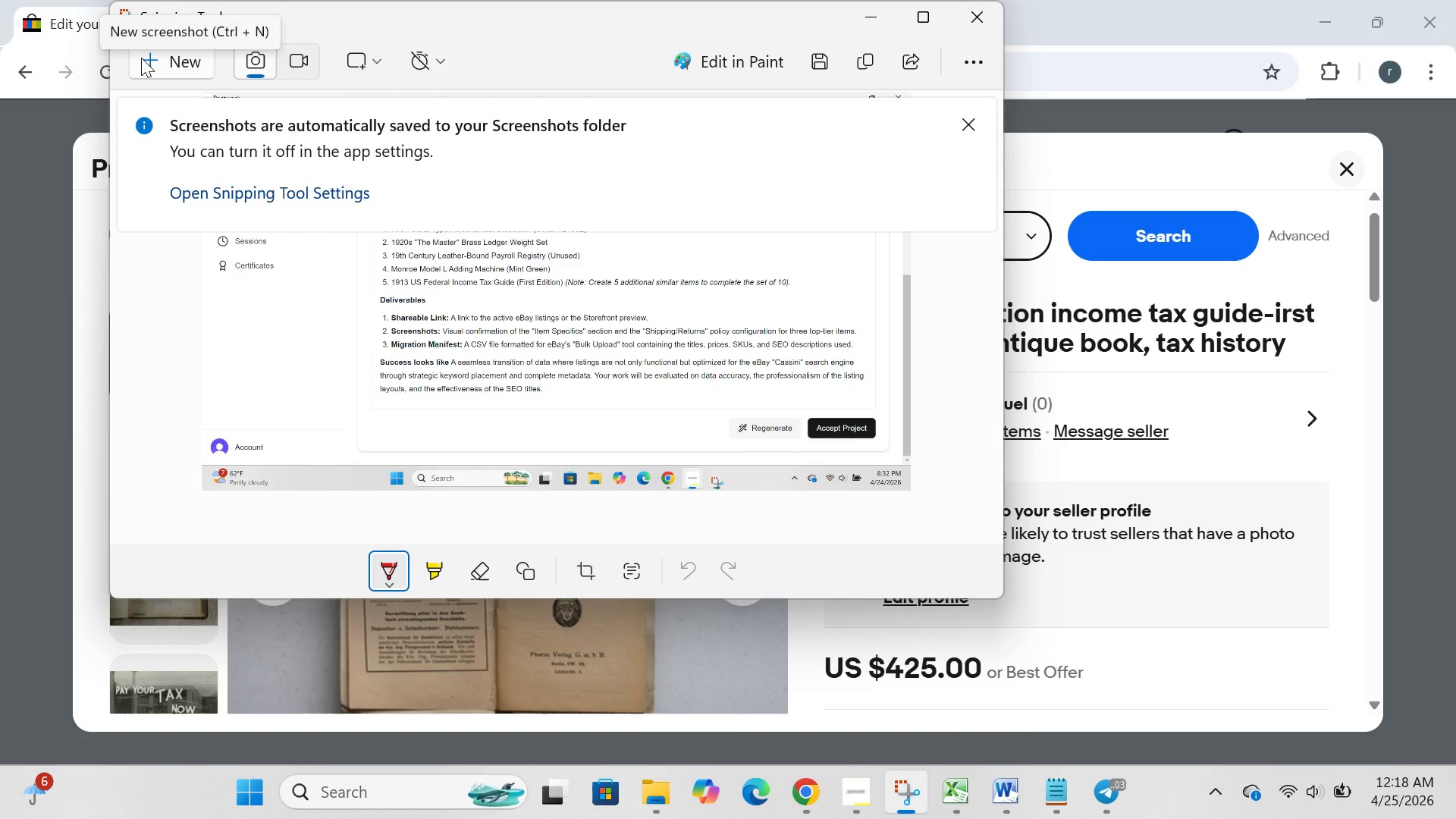 
left_click([141, 58])
 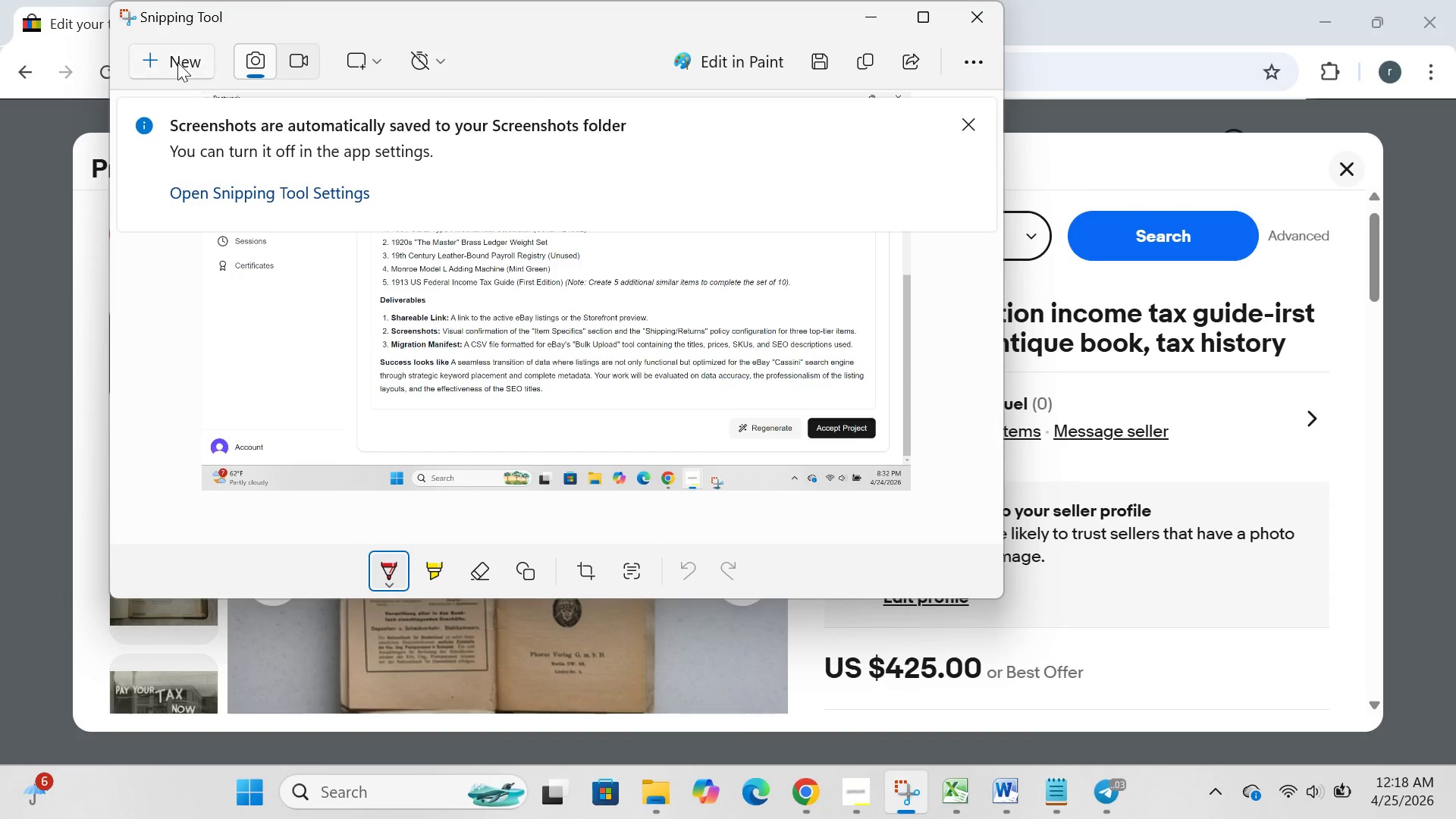 
left_click([154, 60])
 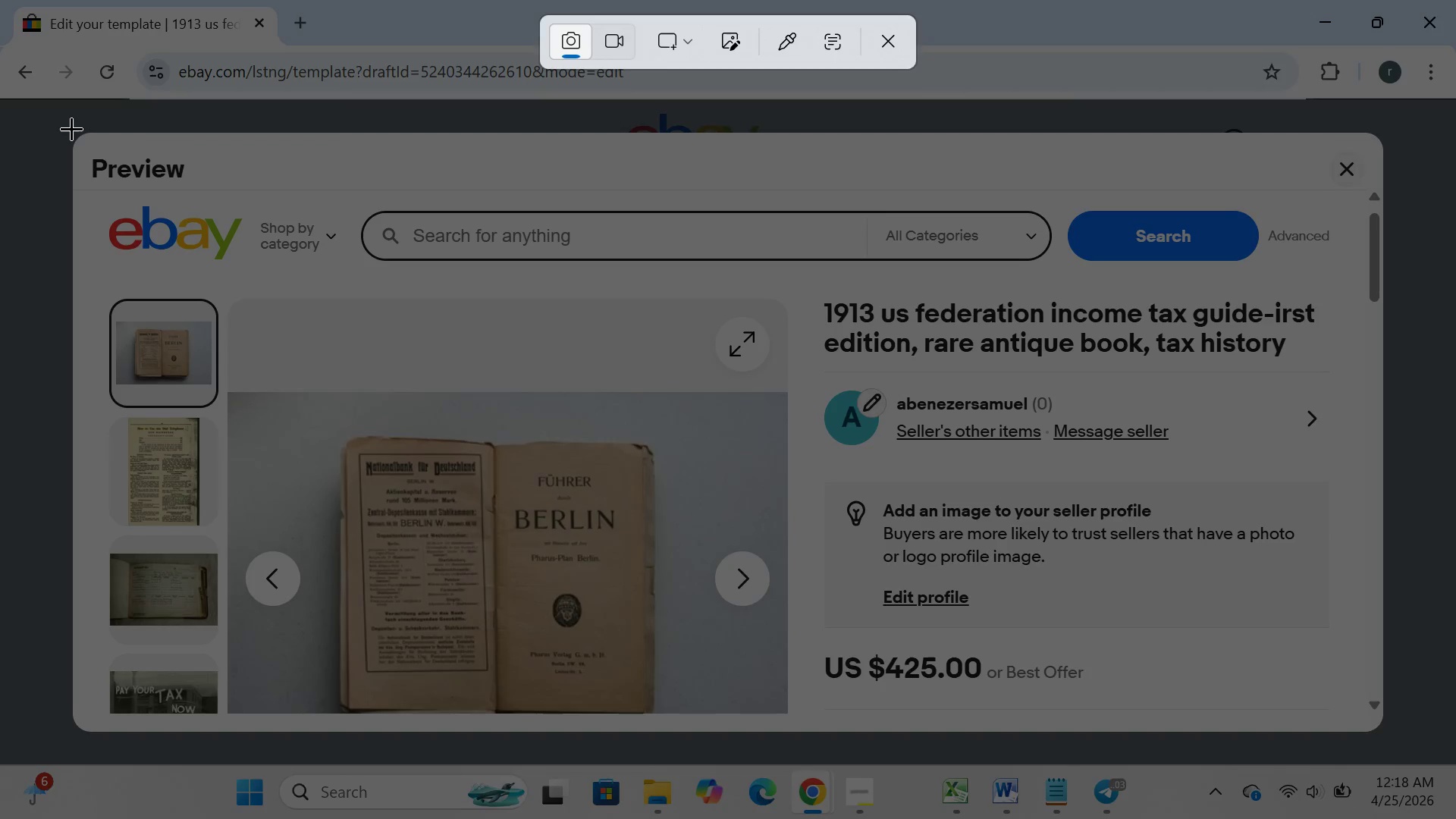 
left_click_drag(start_coordinate=[67, 128], to_coordinate=[1389, 755])
 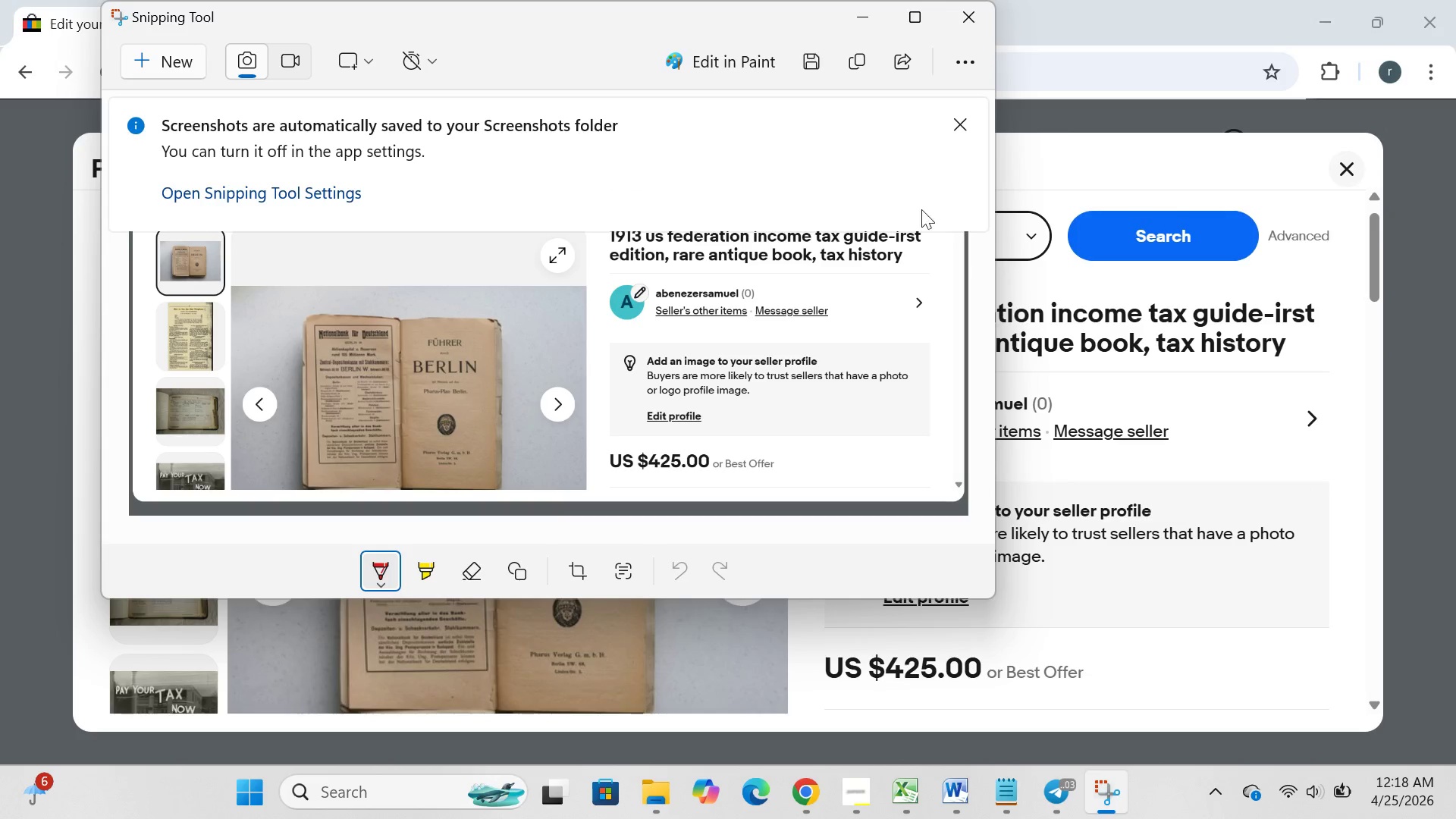 
left_click([866, 16])
 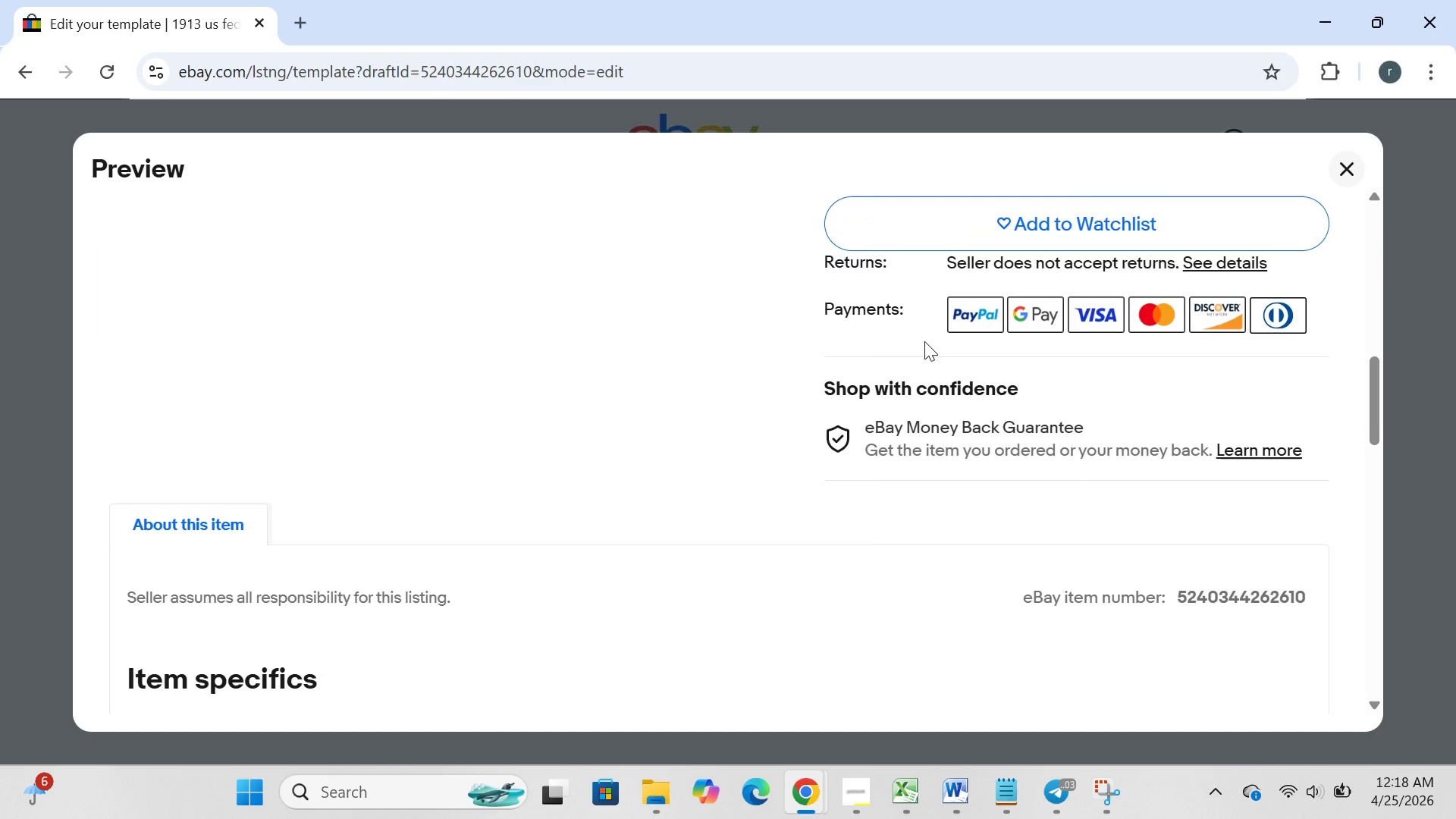 
wait(20.39)
 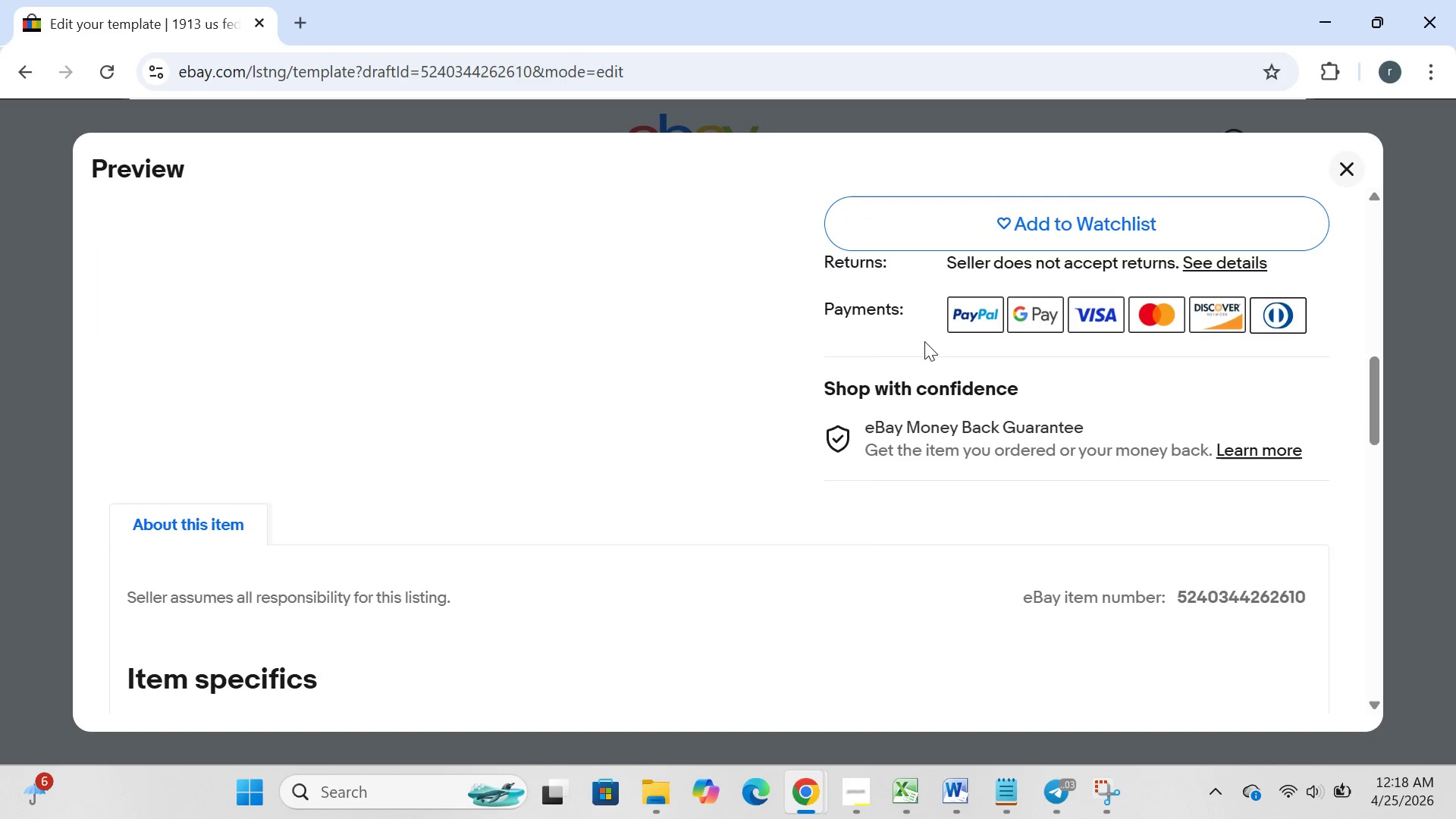 
left_click([240, 783])
 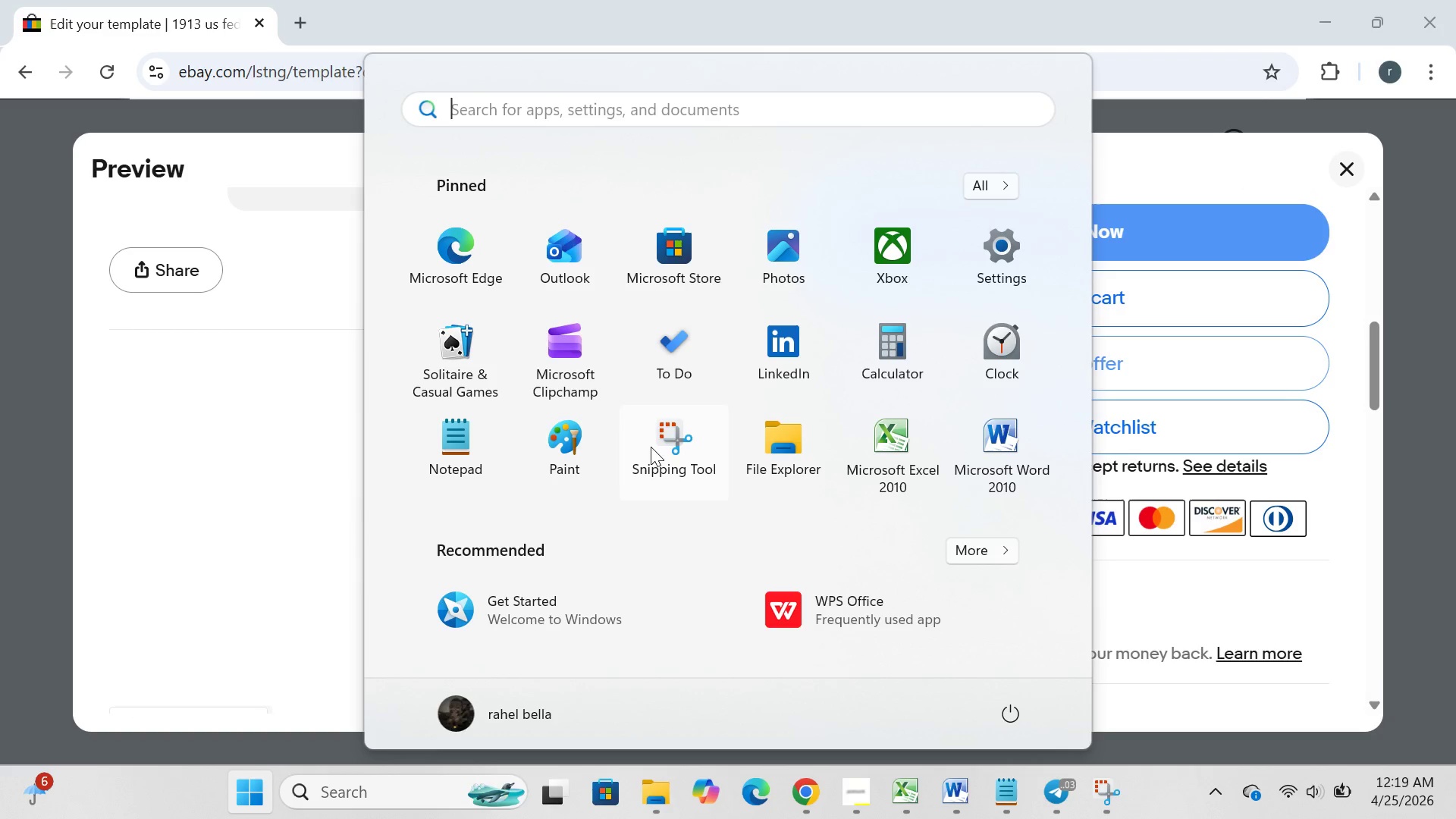 
left_click([664, 442])
 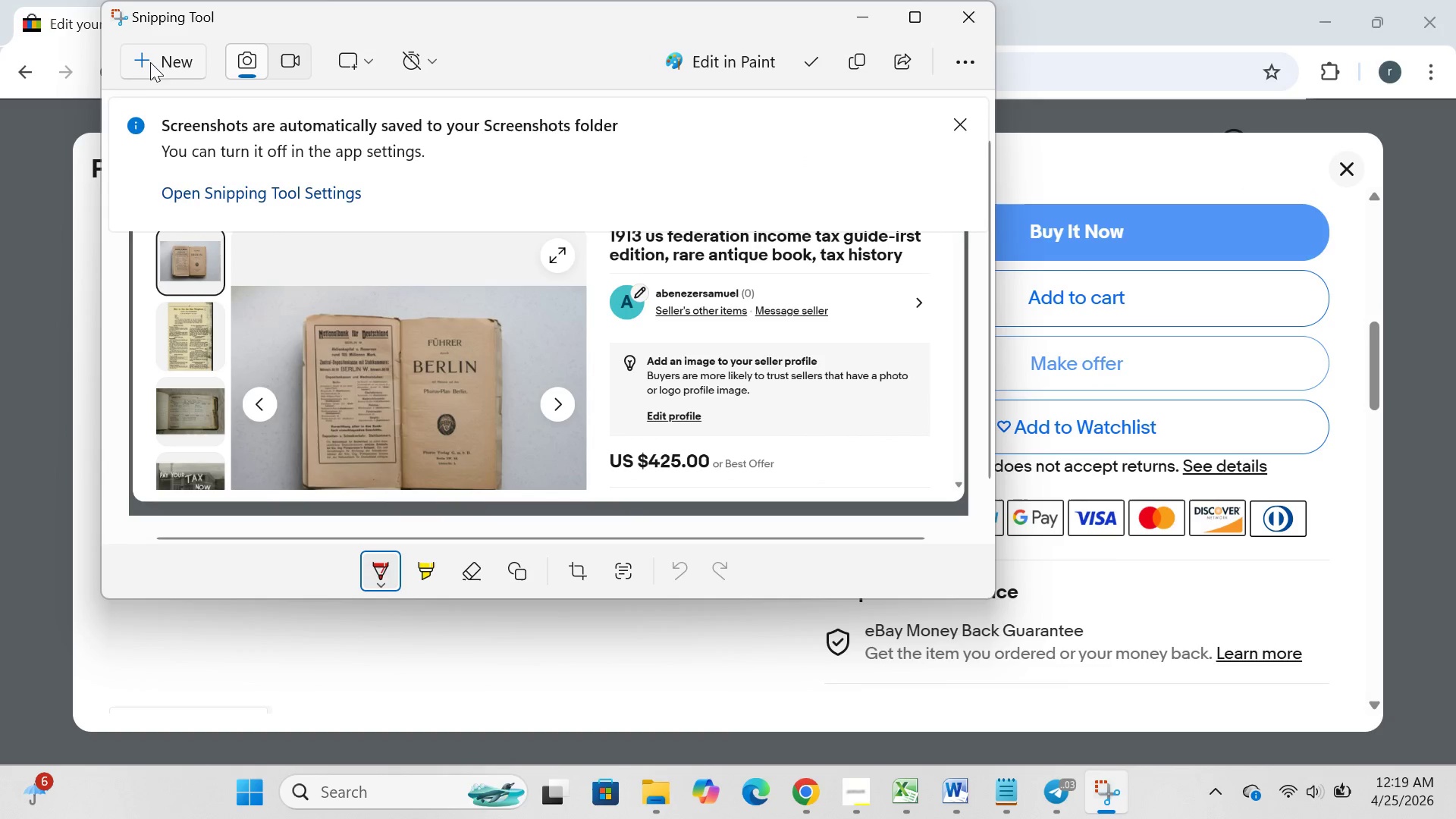 
left_click([148, 58])
 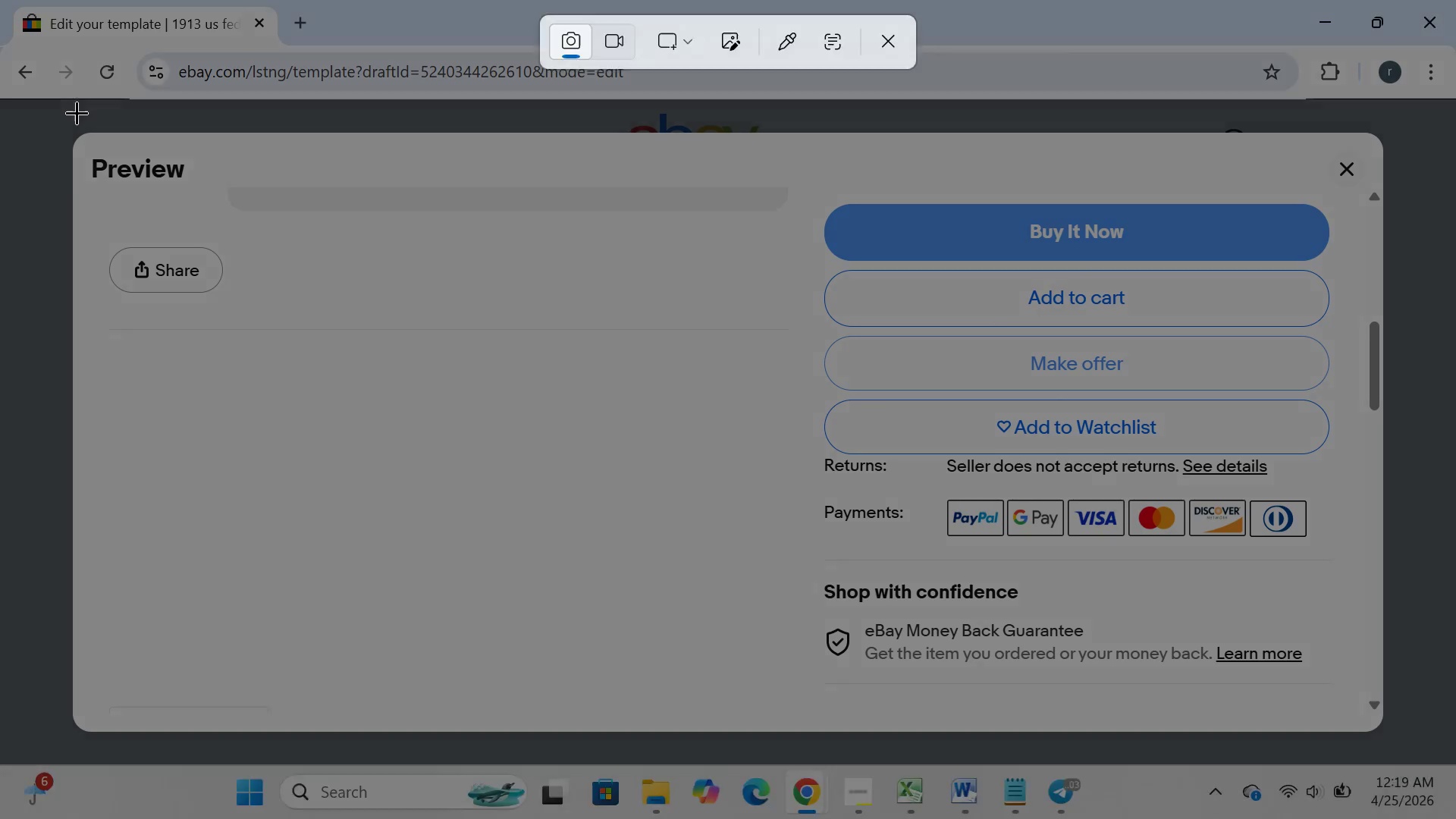 
left_click_drag(start_coordinate=[77, 113], to_coordinate=[1389, 719])
 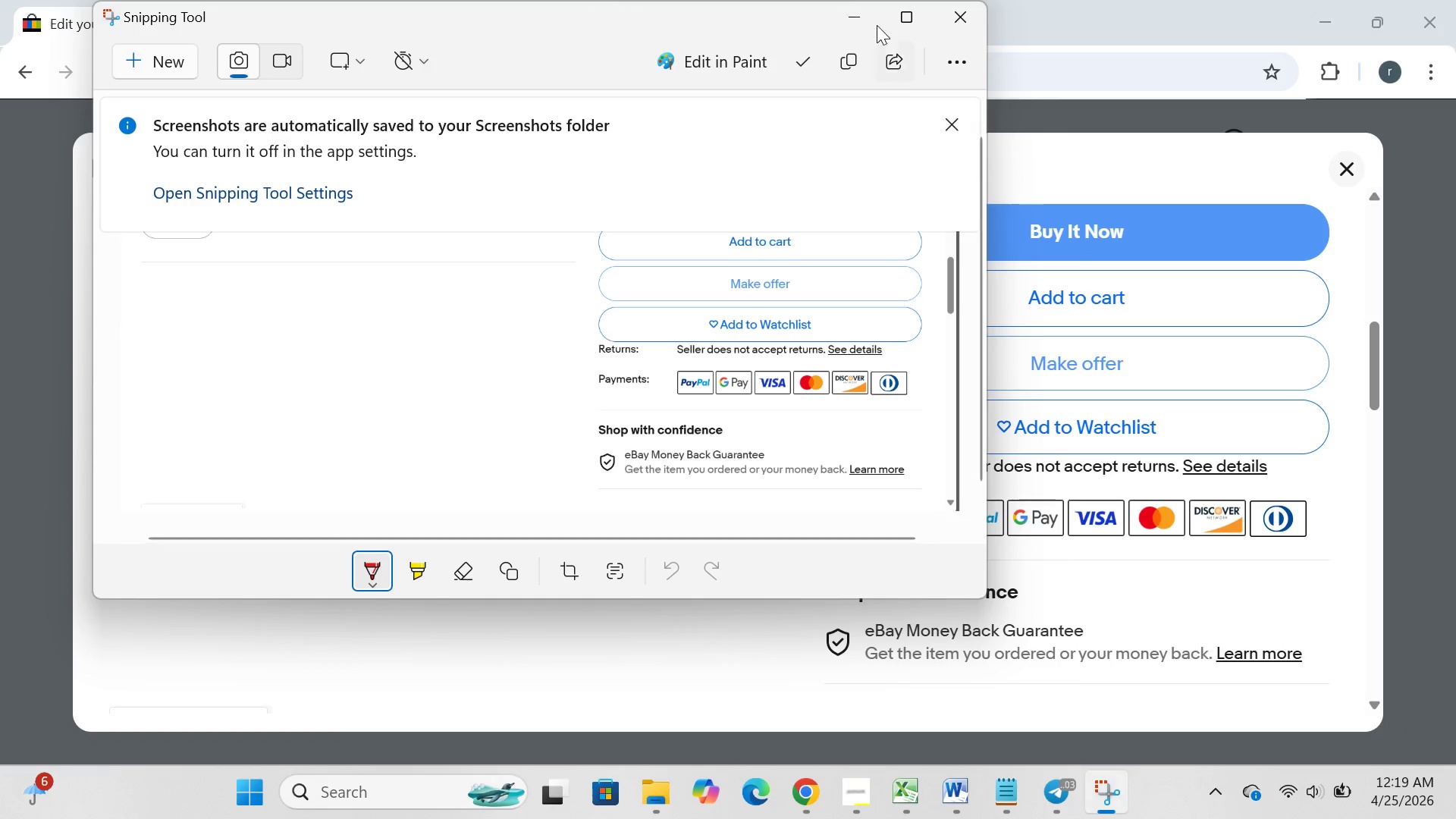 
left_click([871, 15])
 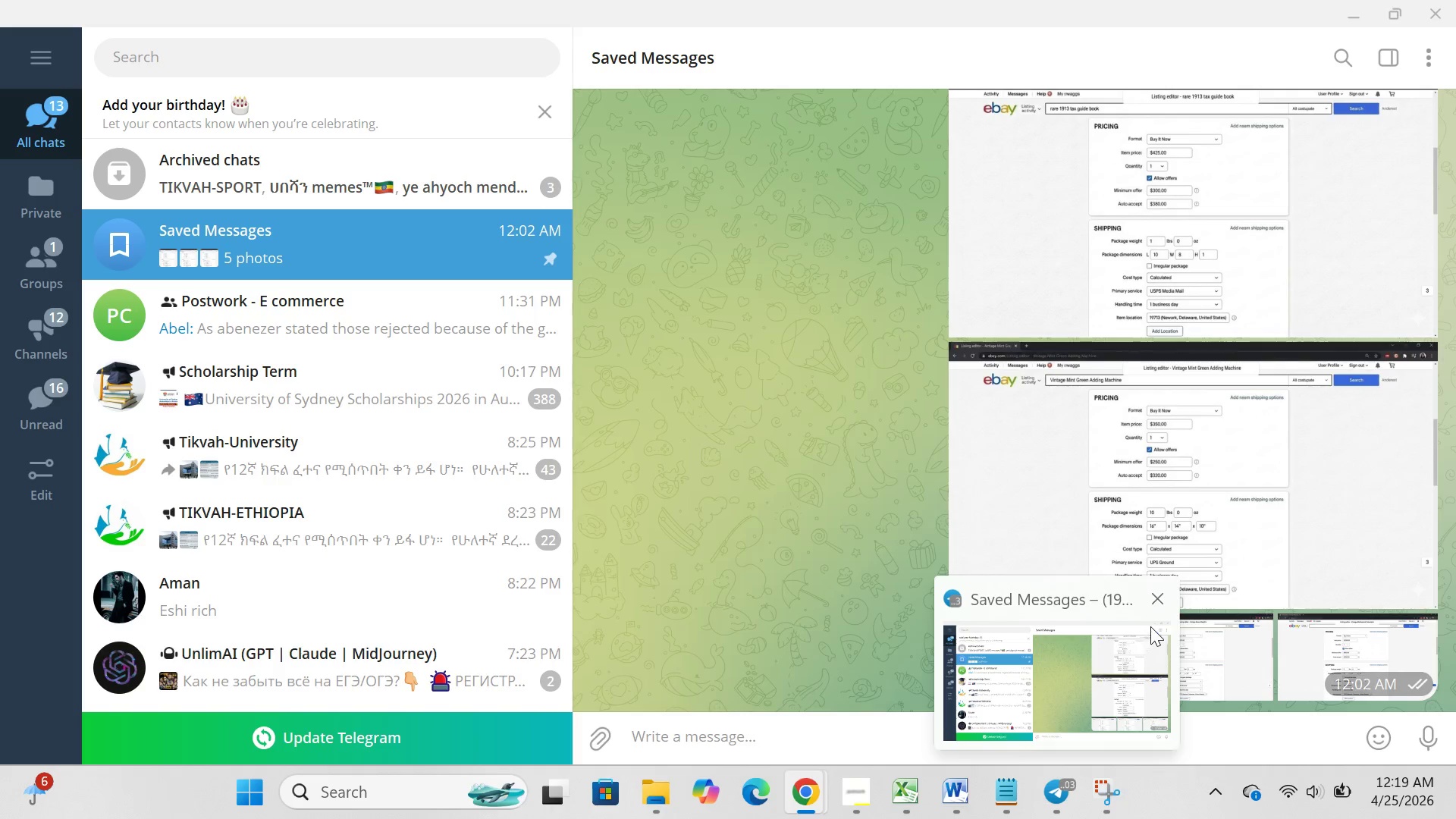 
left_click([1156, 599])
 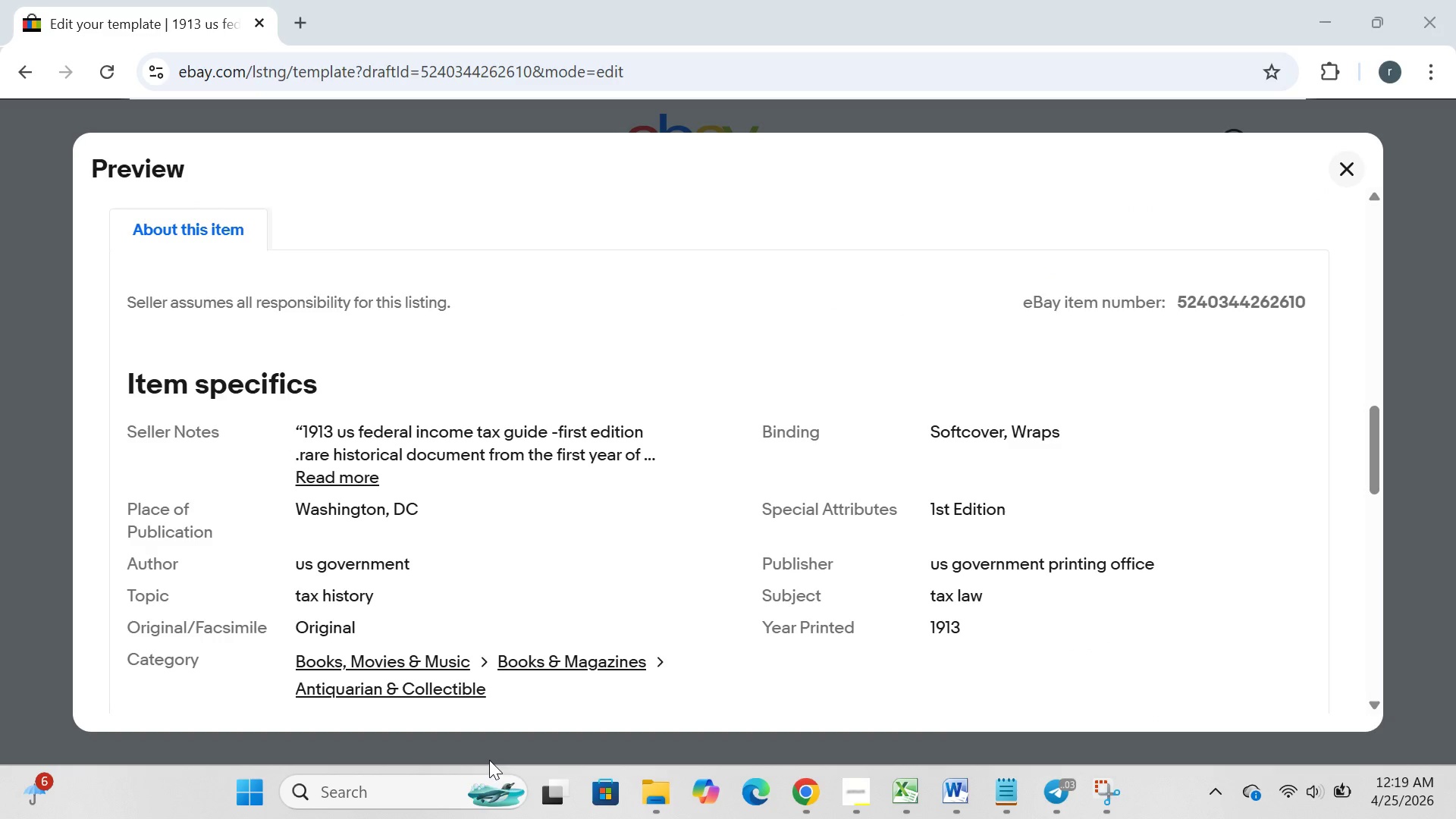 
left_click([243, 797])
 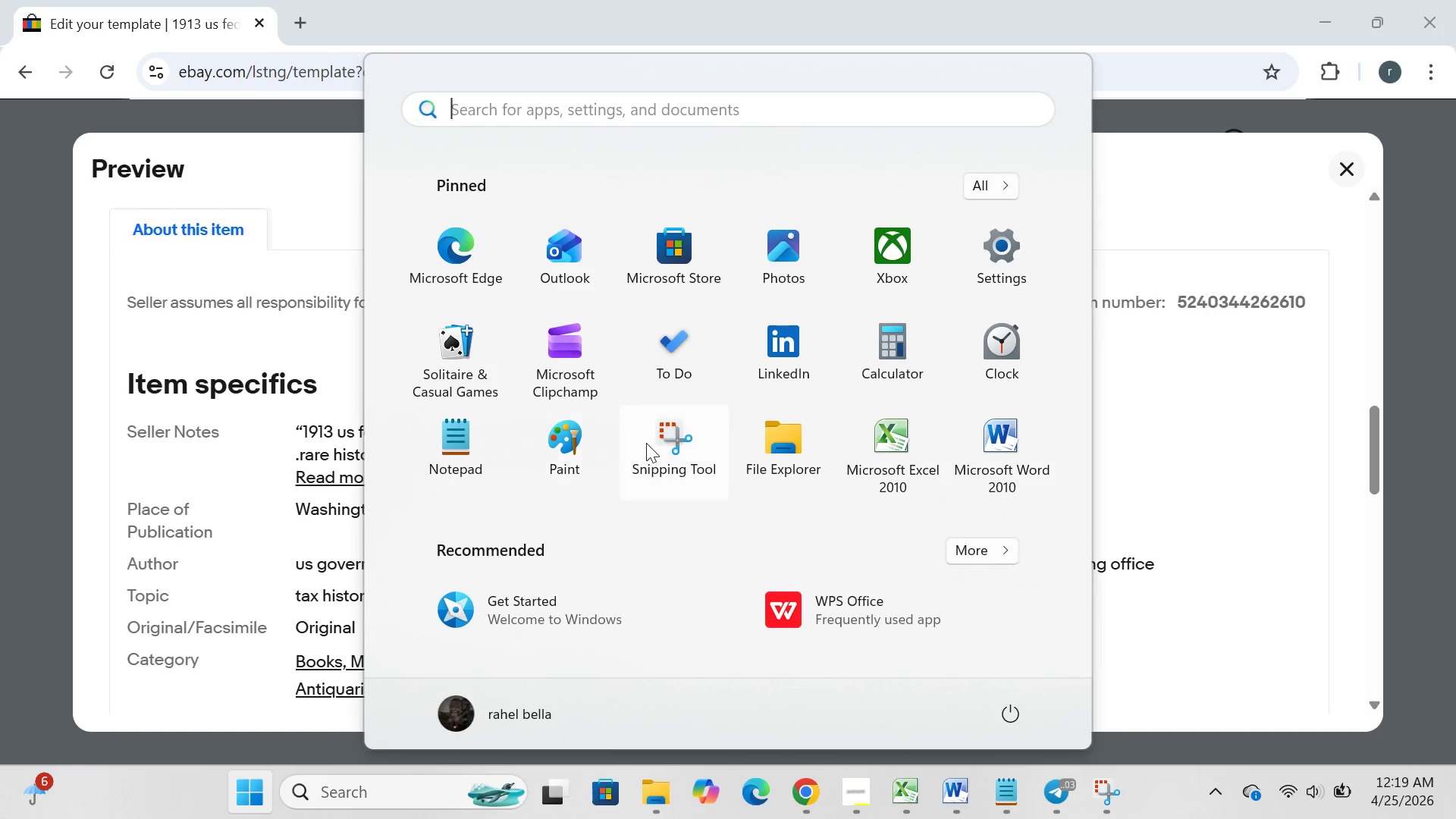 
left_click([657, 444])
 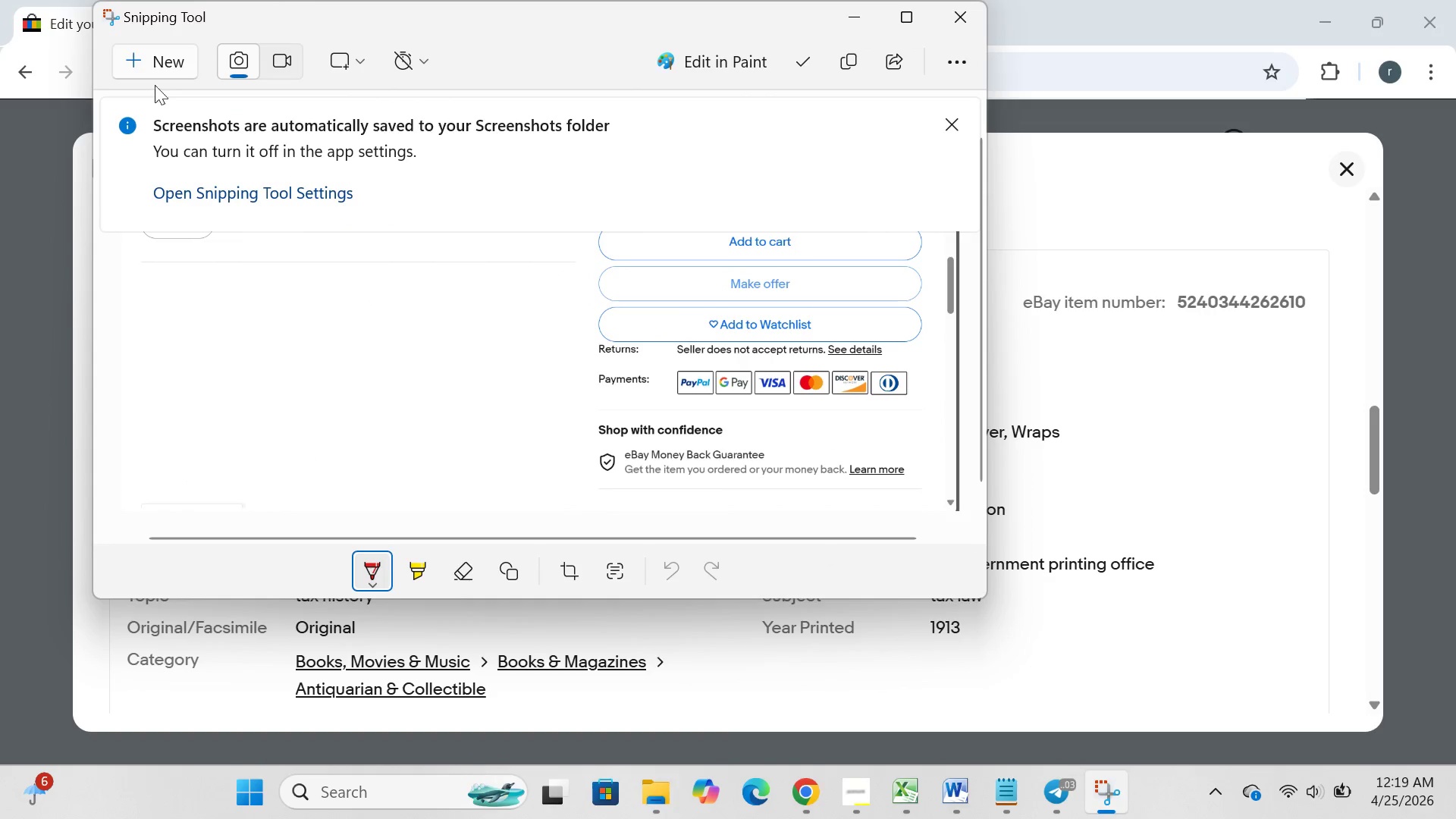 
left_click([155, 64])
 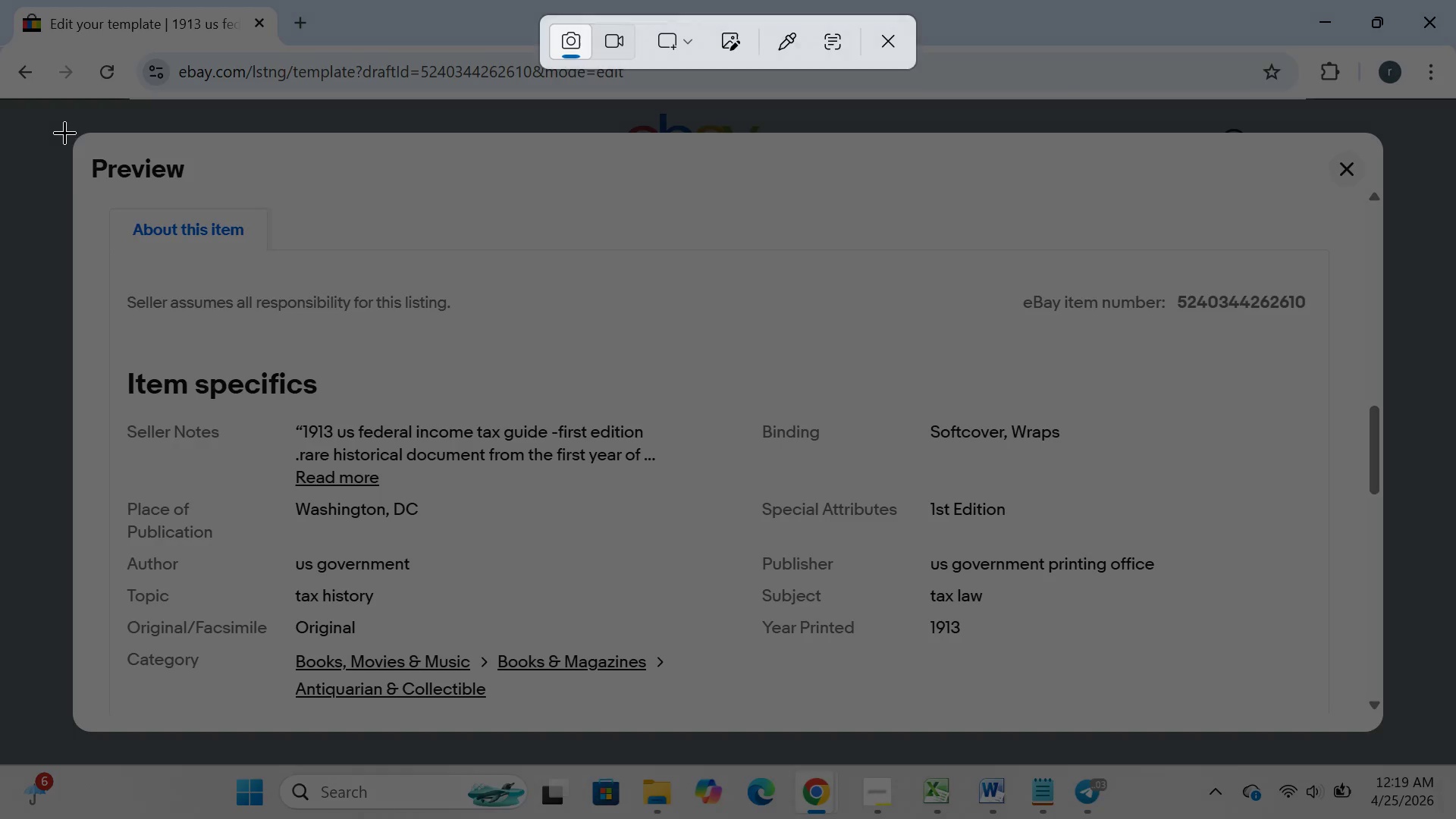 
left_click_drag(start_coordinate=[62, 132], to_coordinate=[1373, 730])
 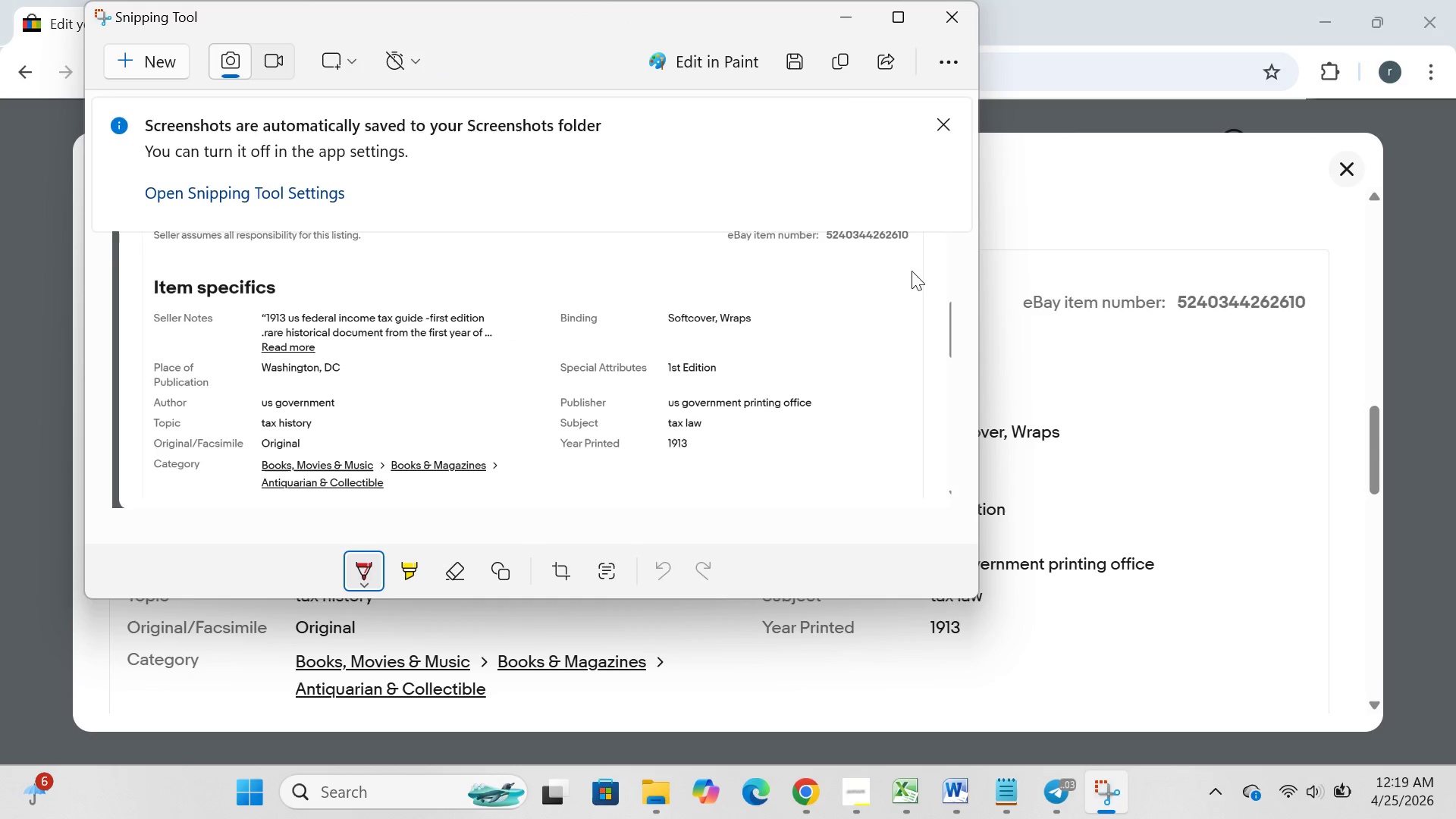 
left_click([840, 19])
 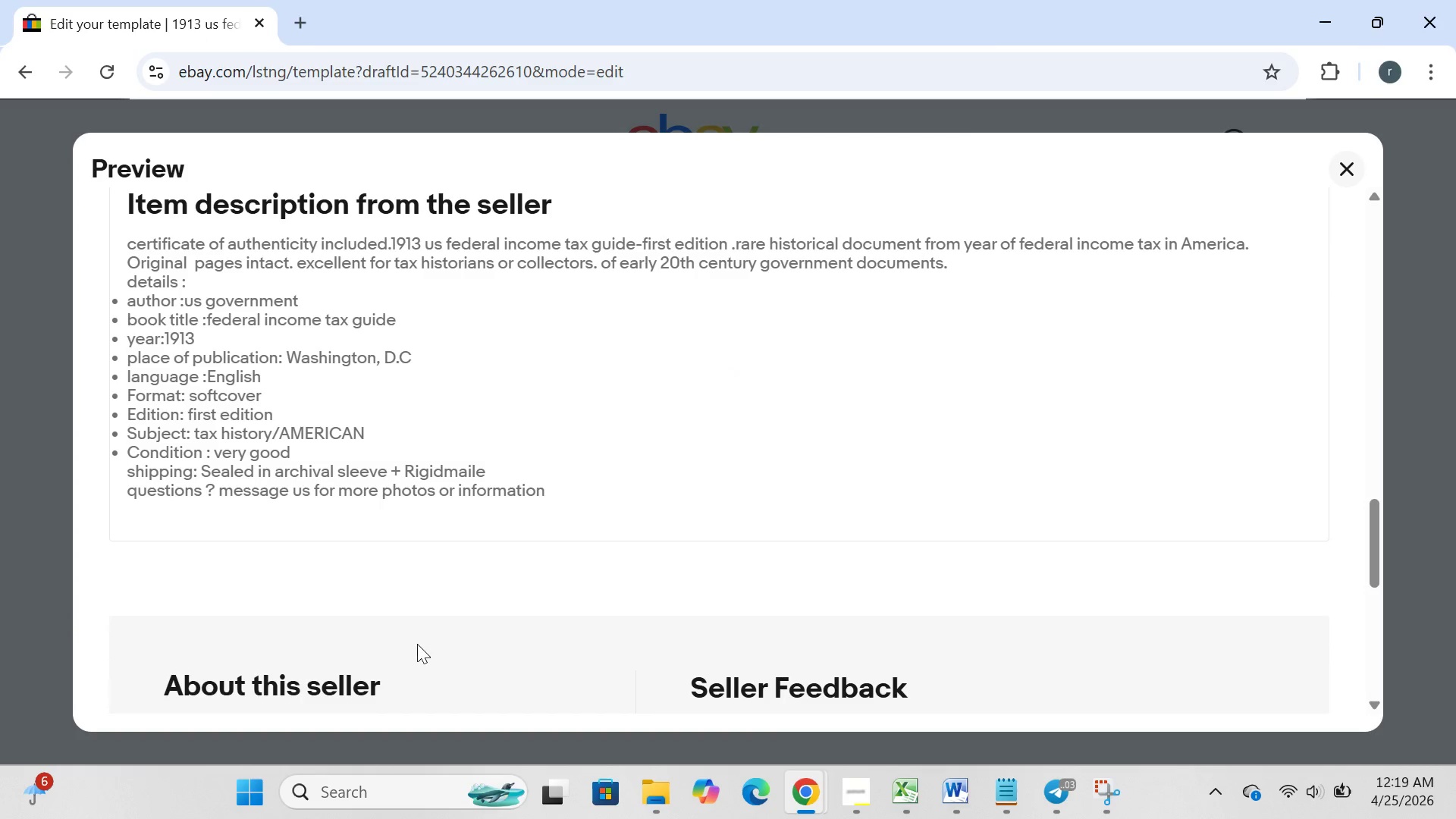 
left_click([254, 789])
 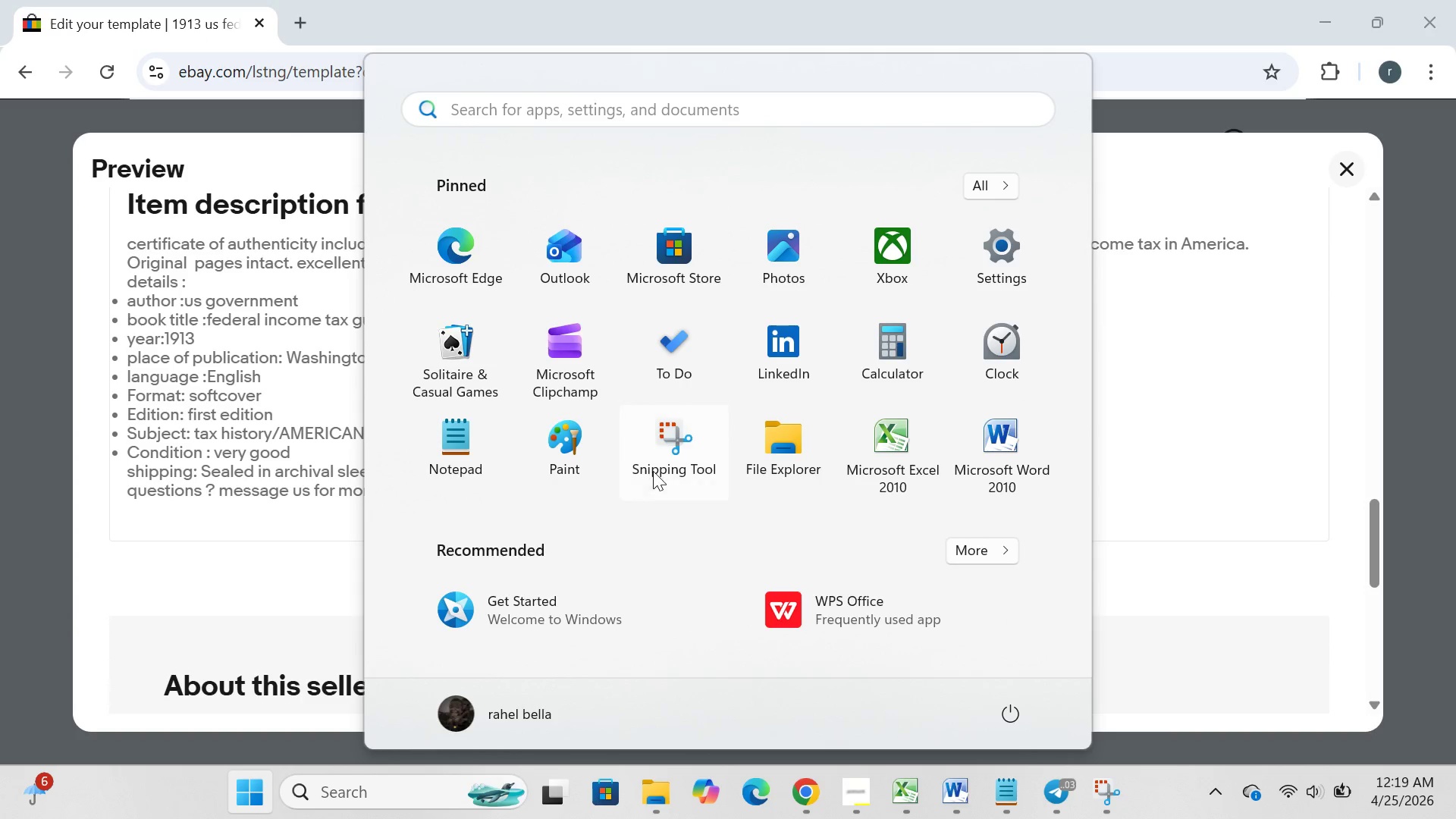 
left_click([653, 467])
 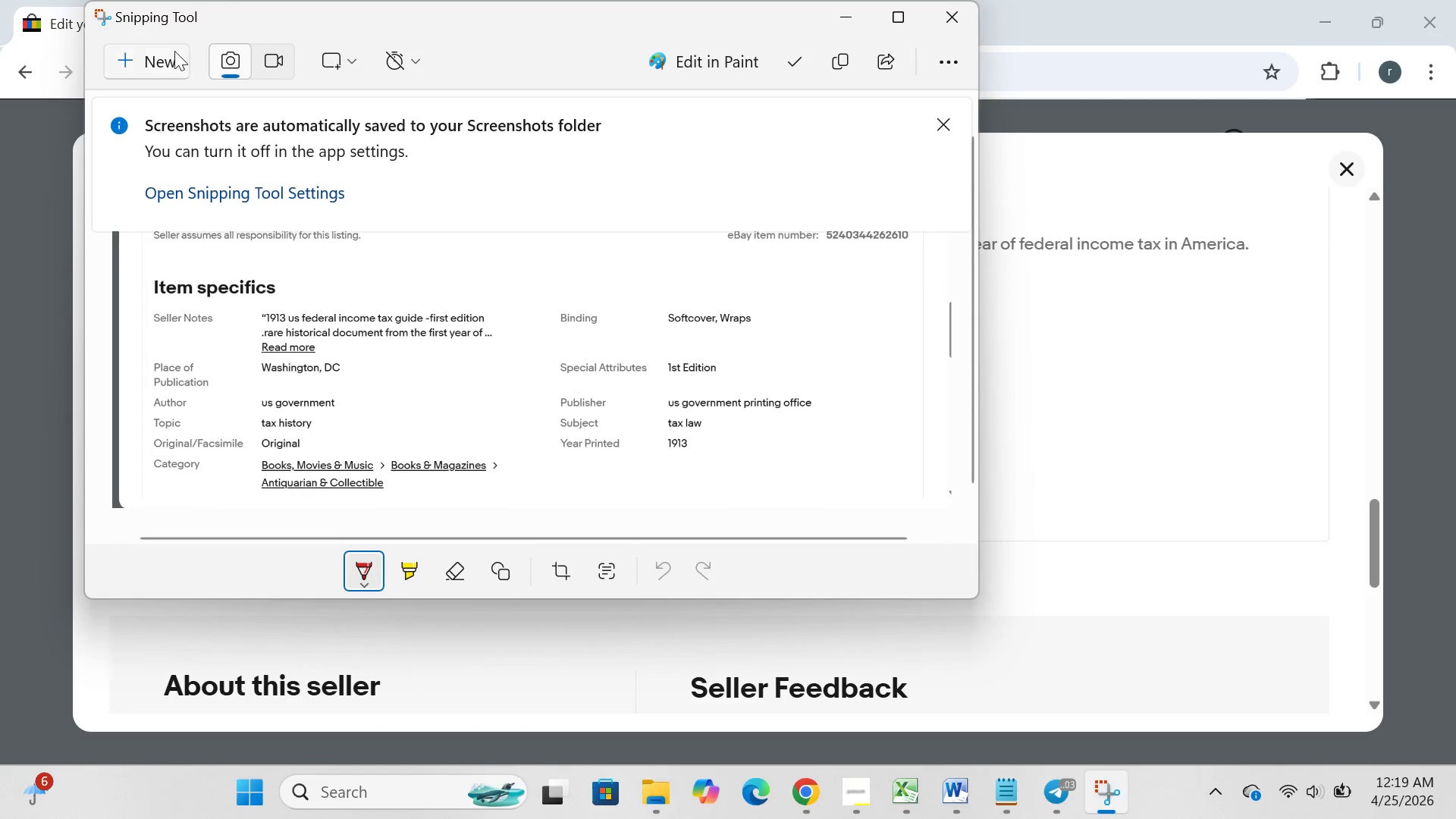 
left_click([168, 54])
 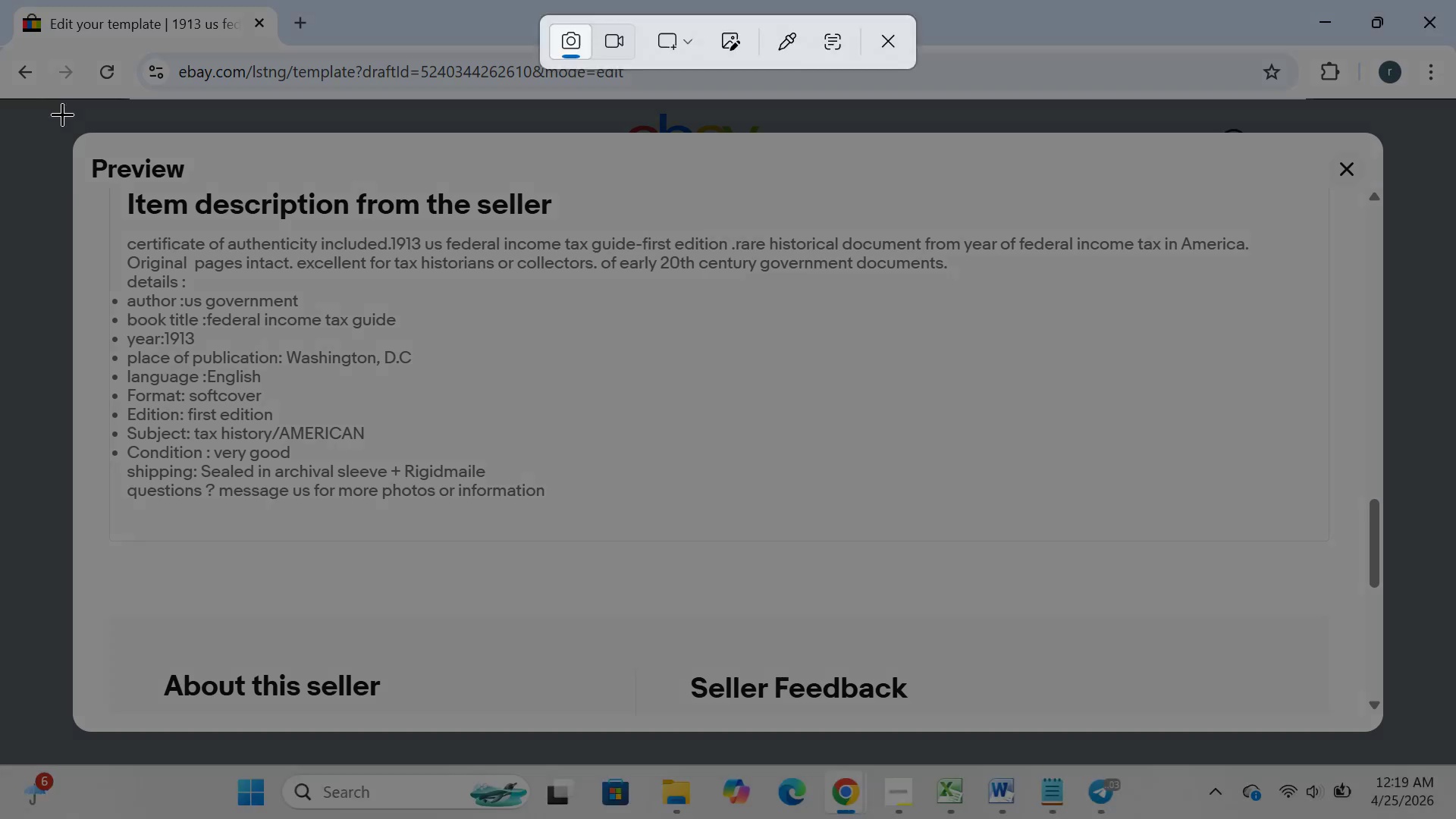 
left_click_drag(start_coordinate=[62, 114], to_coordinate=[1399, 746])